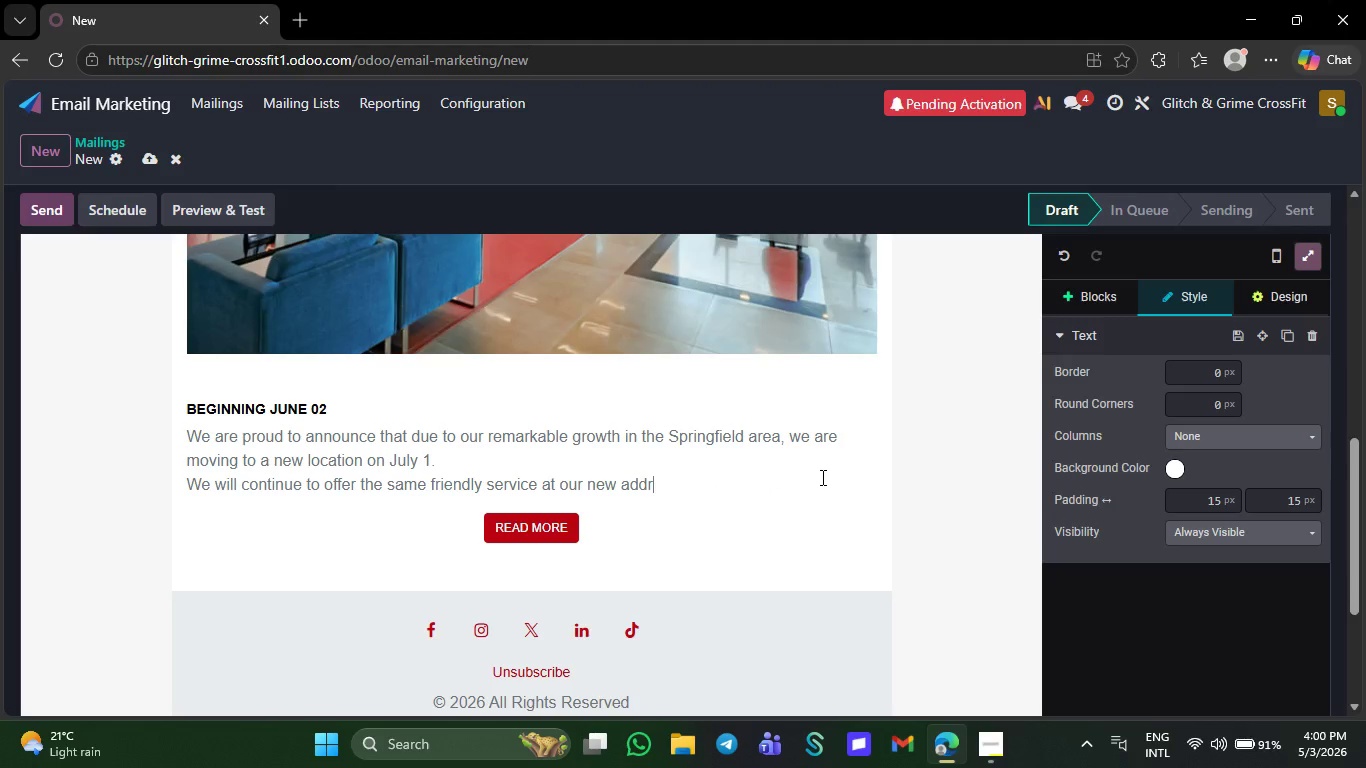 
key(Backspace)
 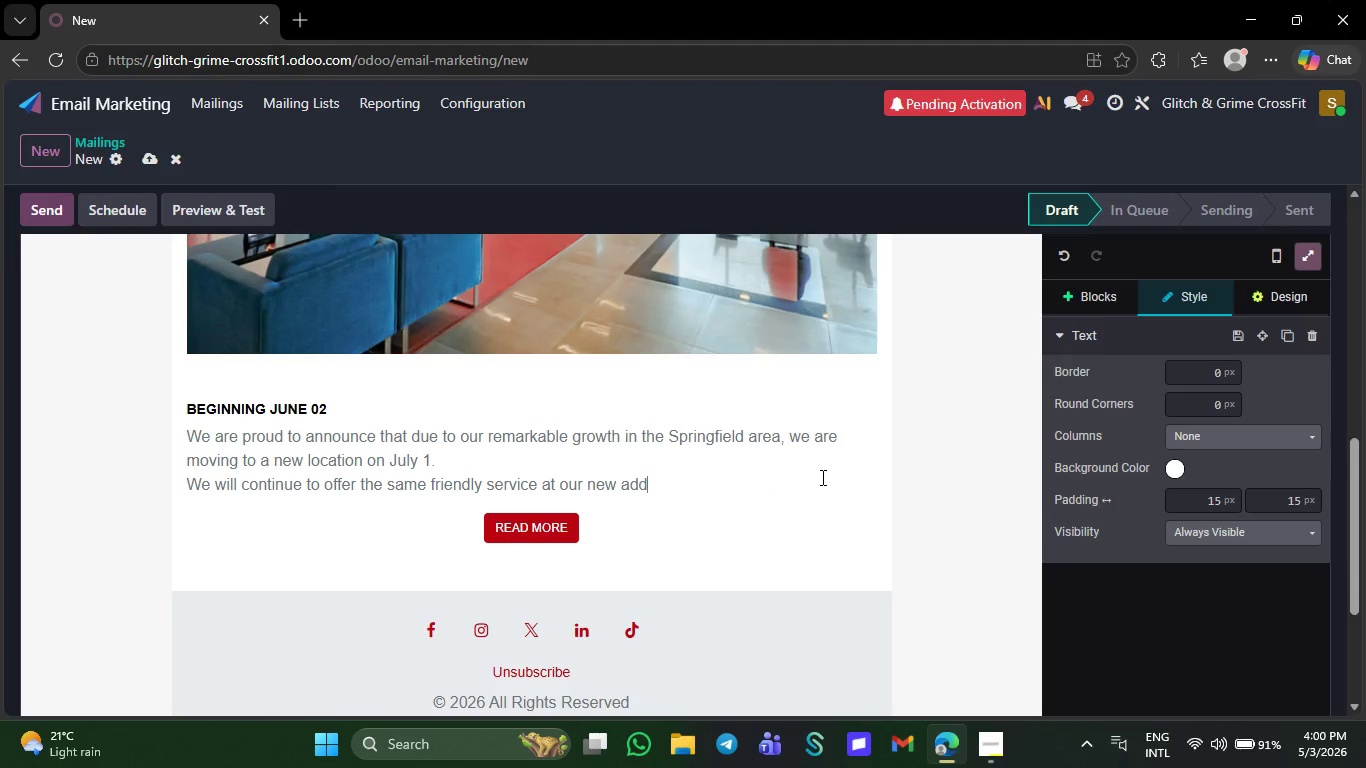 
key(Backspace)
 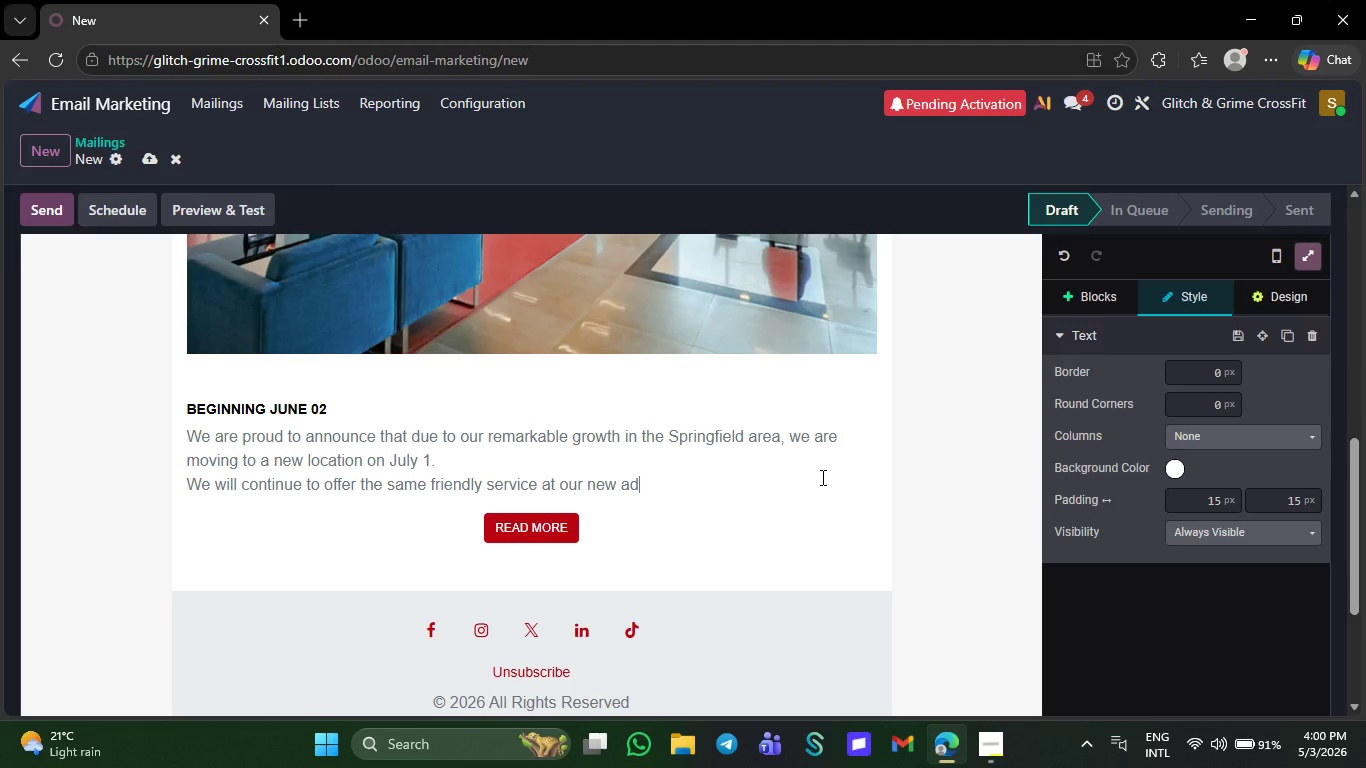 
key(Backspace)
 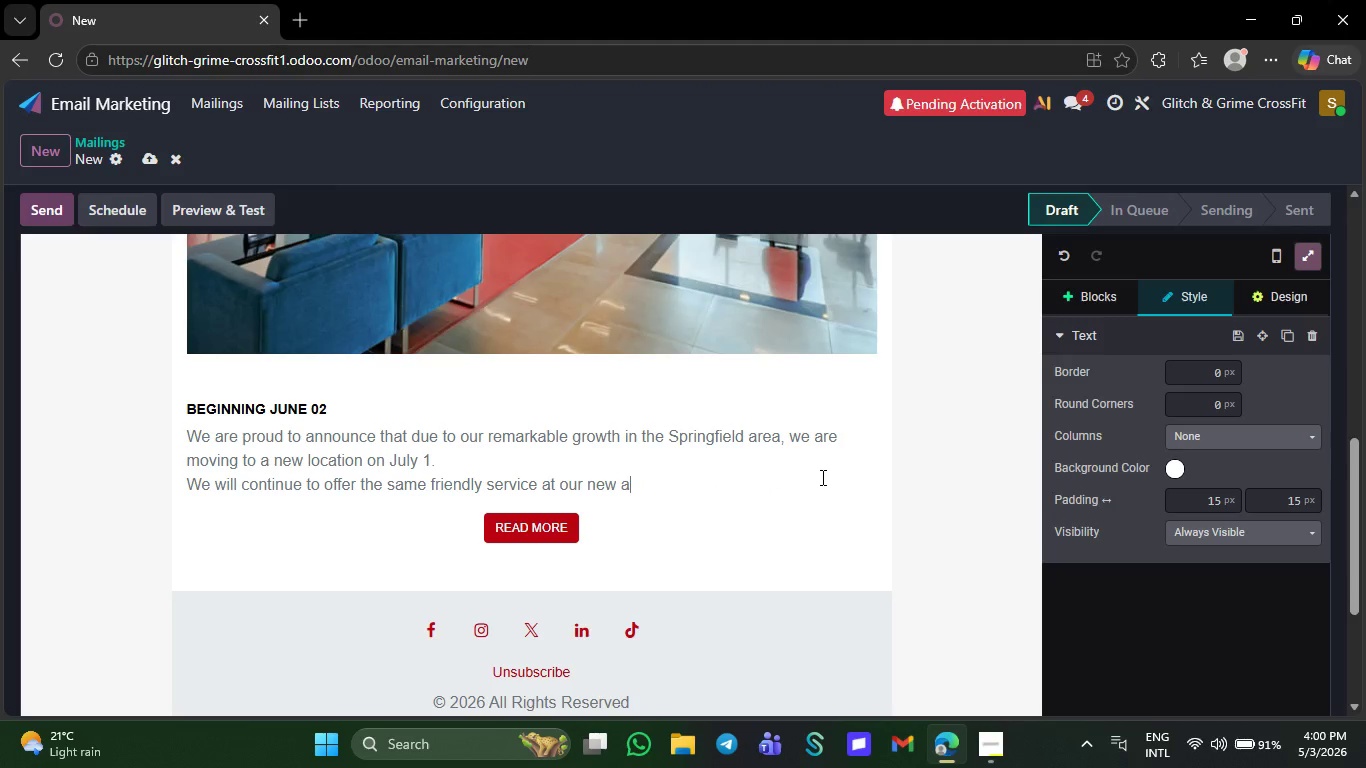 
key(Backspace)
 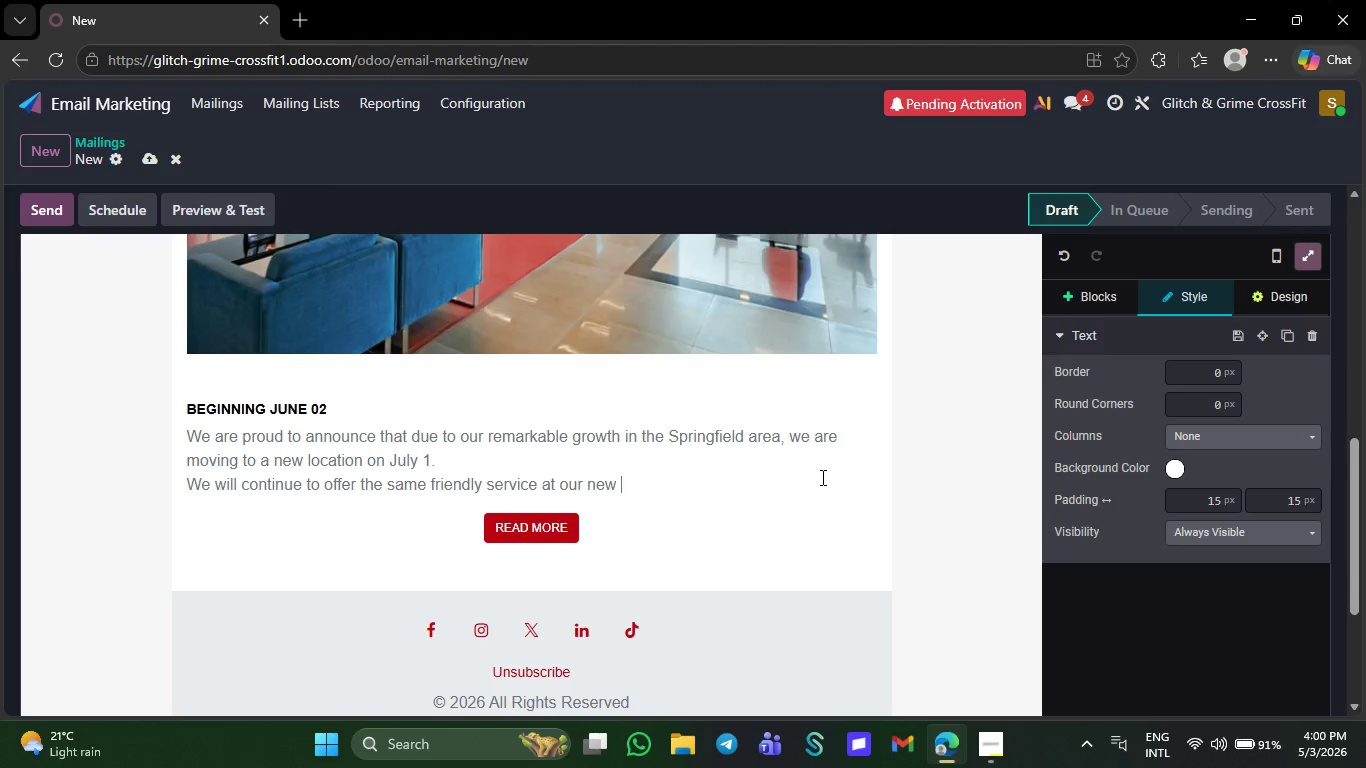 
key(Backspace)
 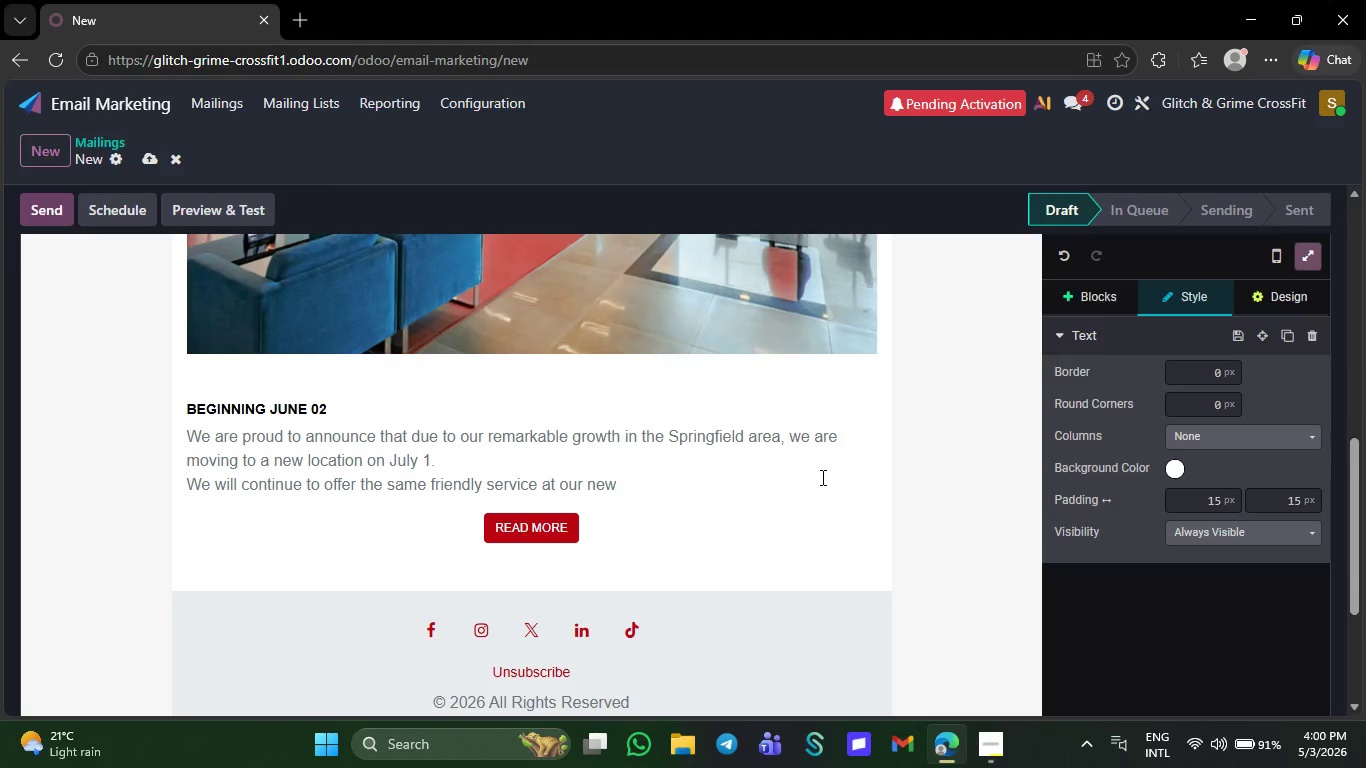 
key(Backspace)
 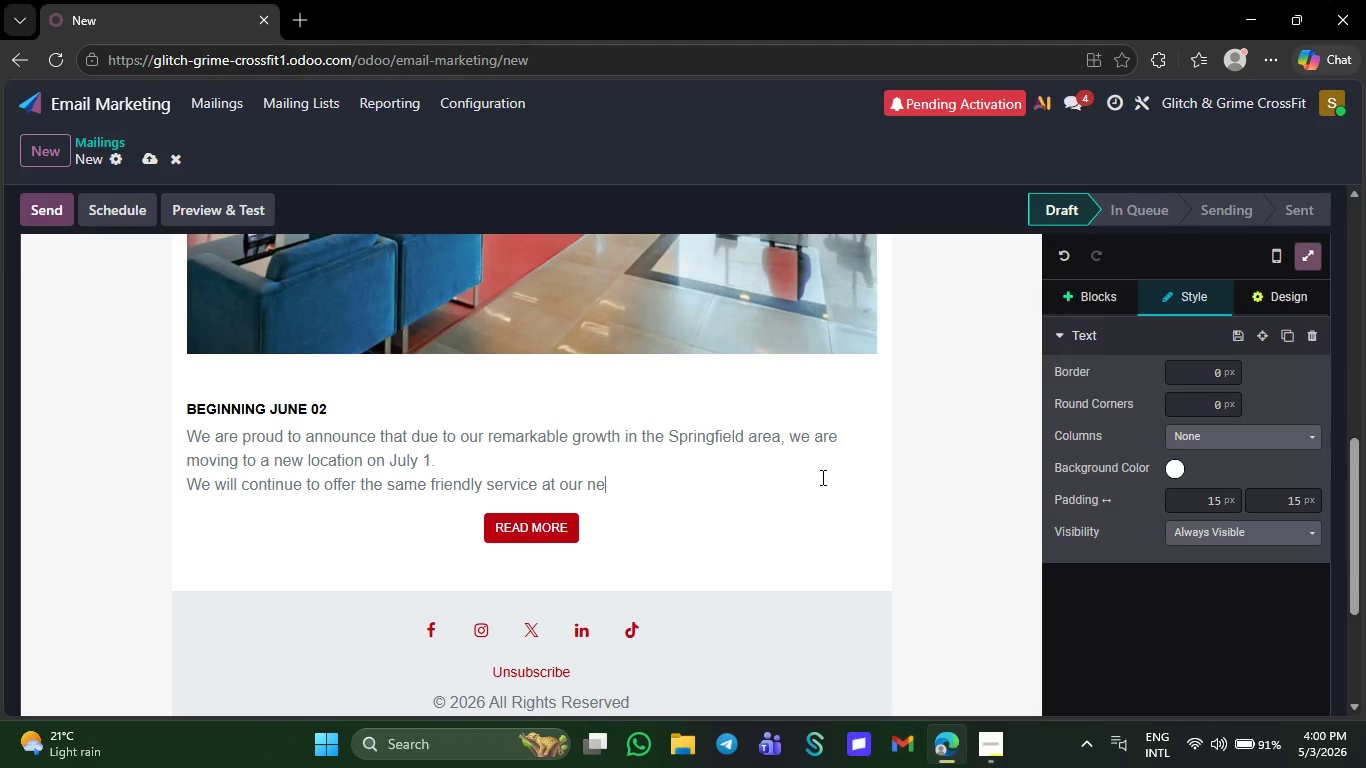 
key(Backspace)
 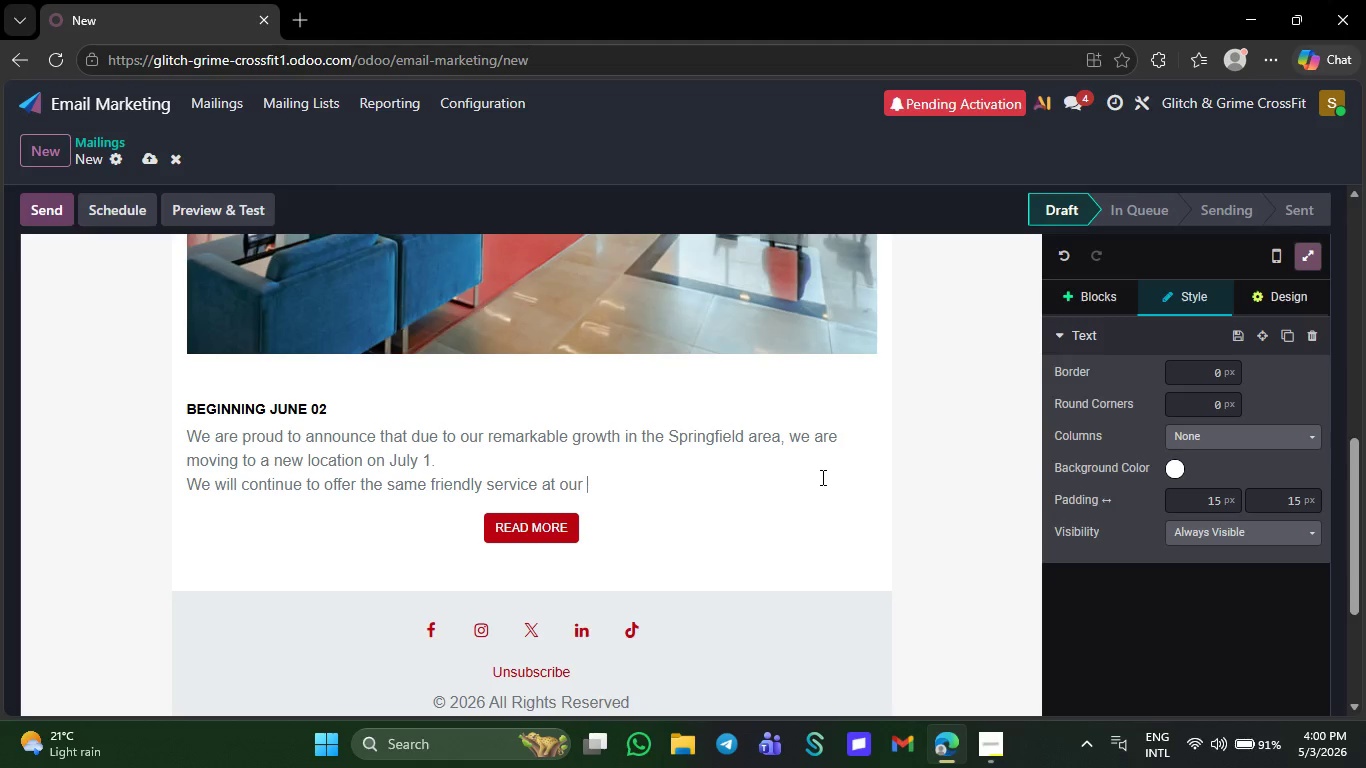 
key(Backspace)
 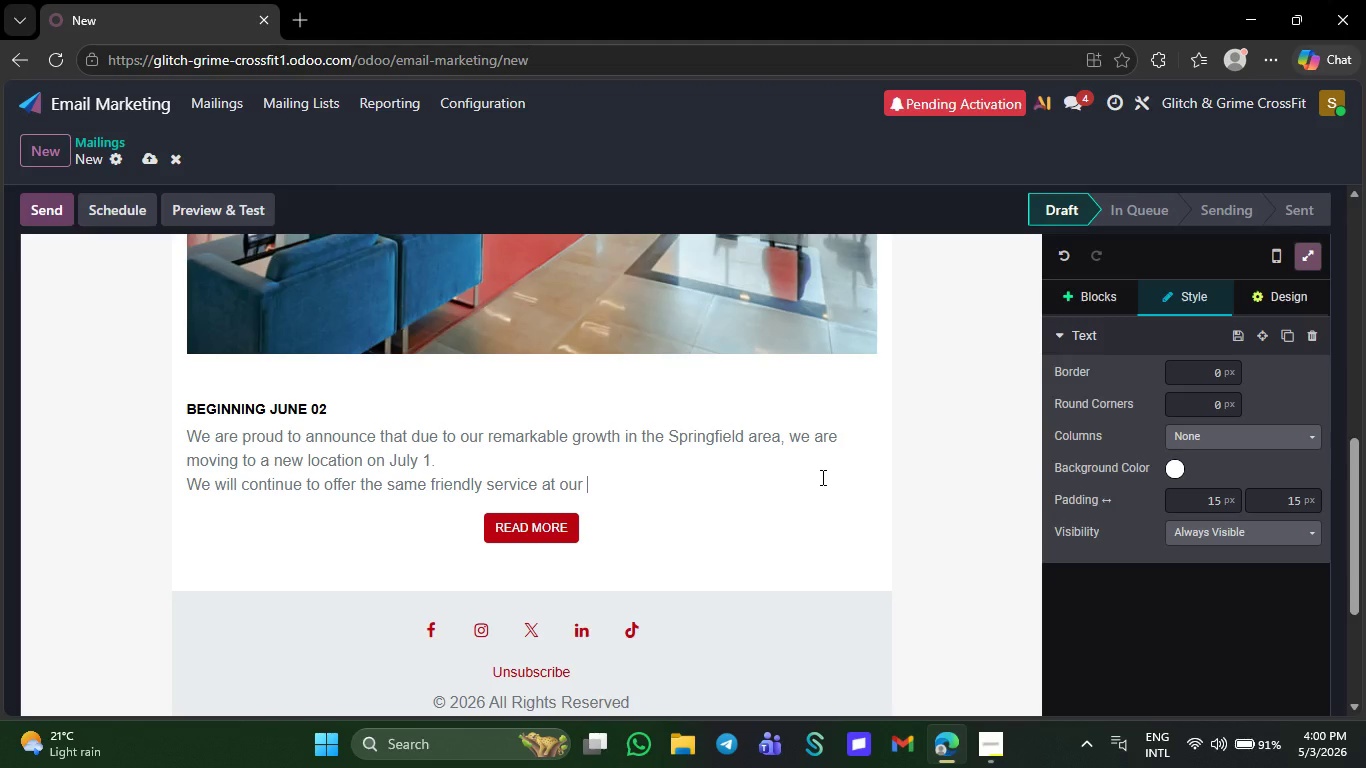 
key(Backspace)
 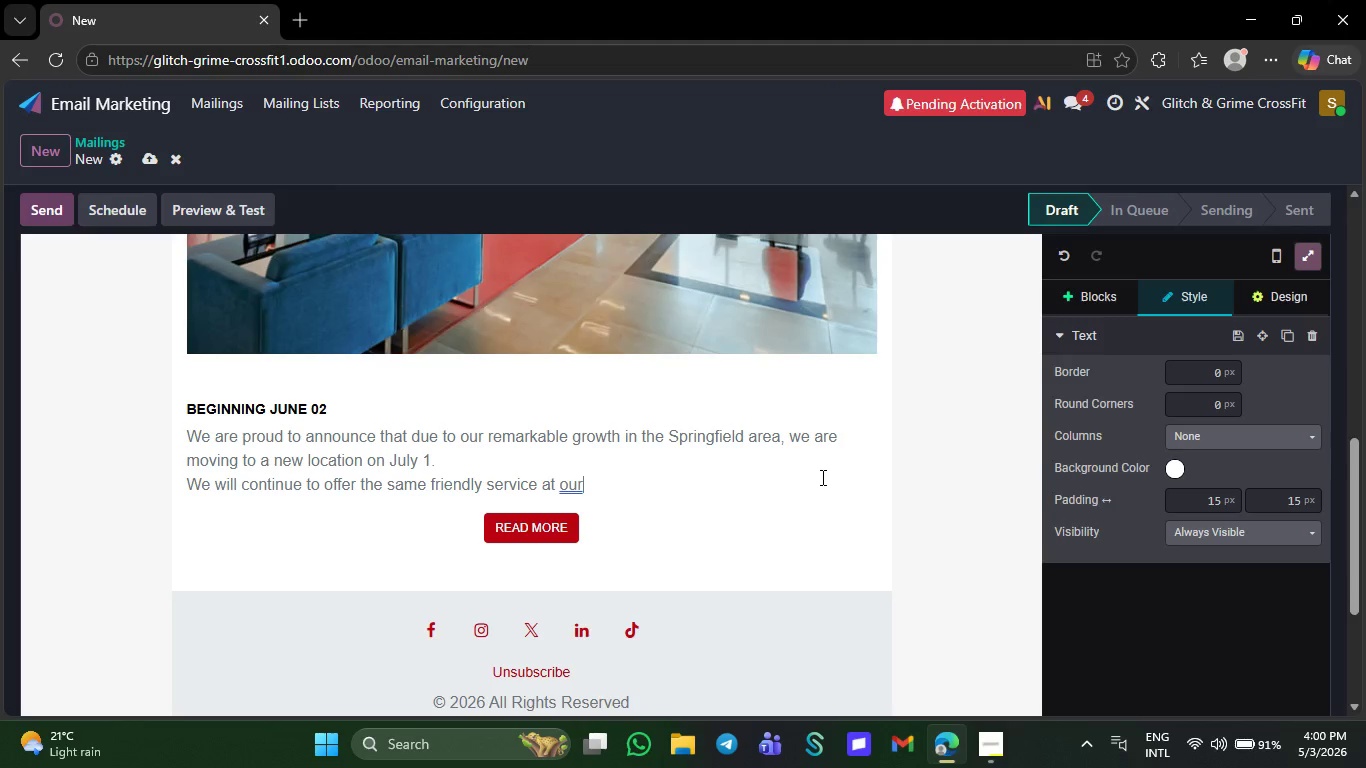 
key(Backspace)
 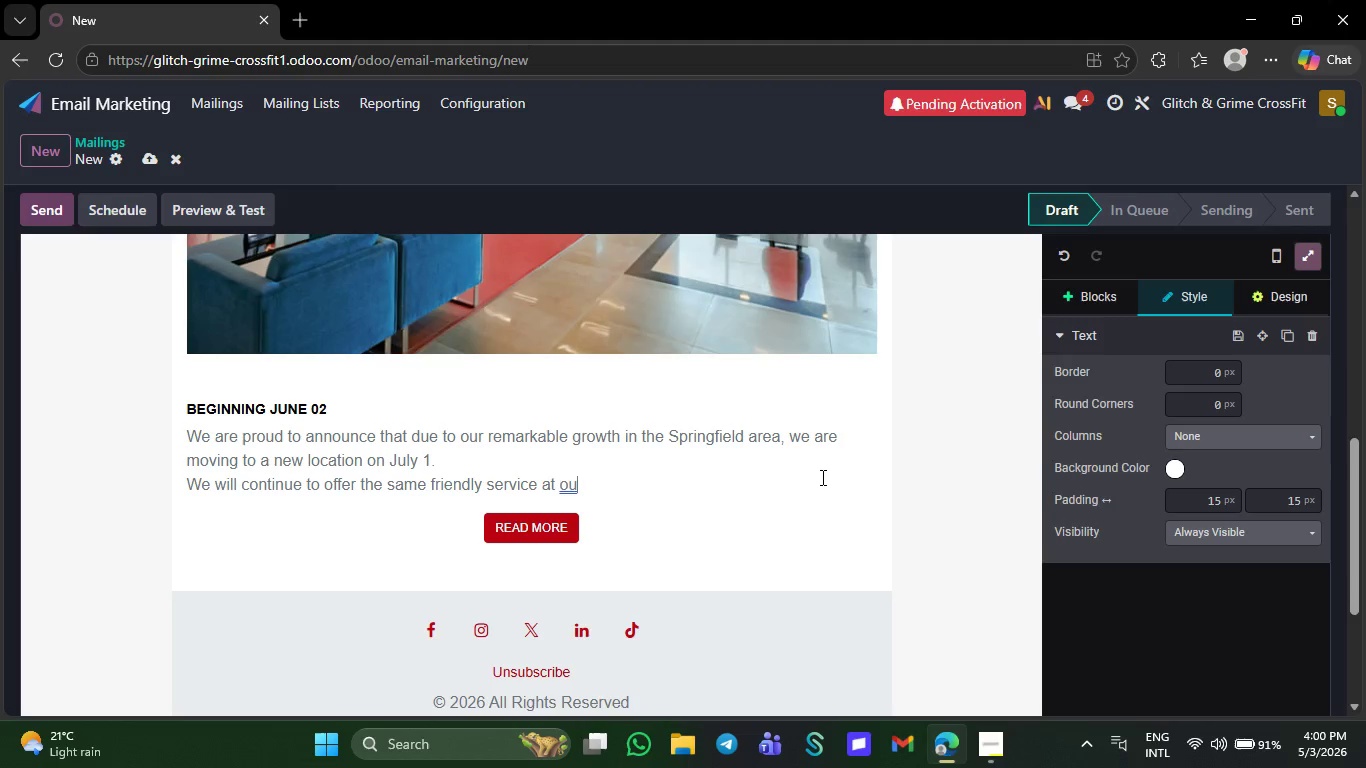 
key(Backspace)
 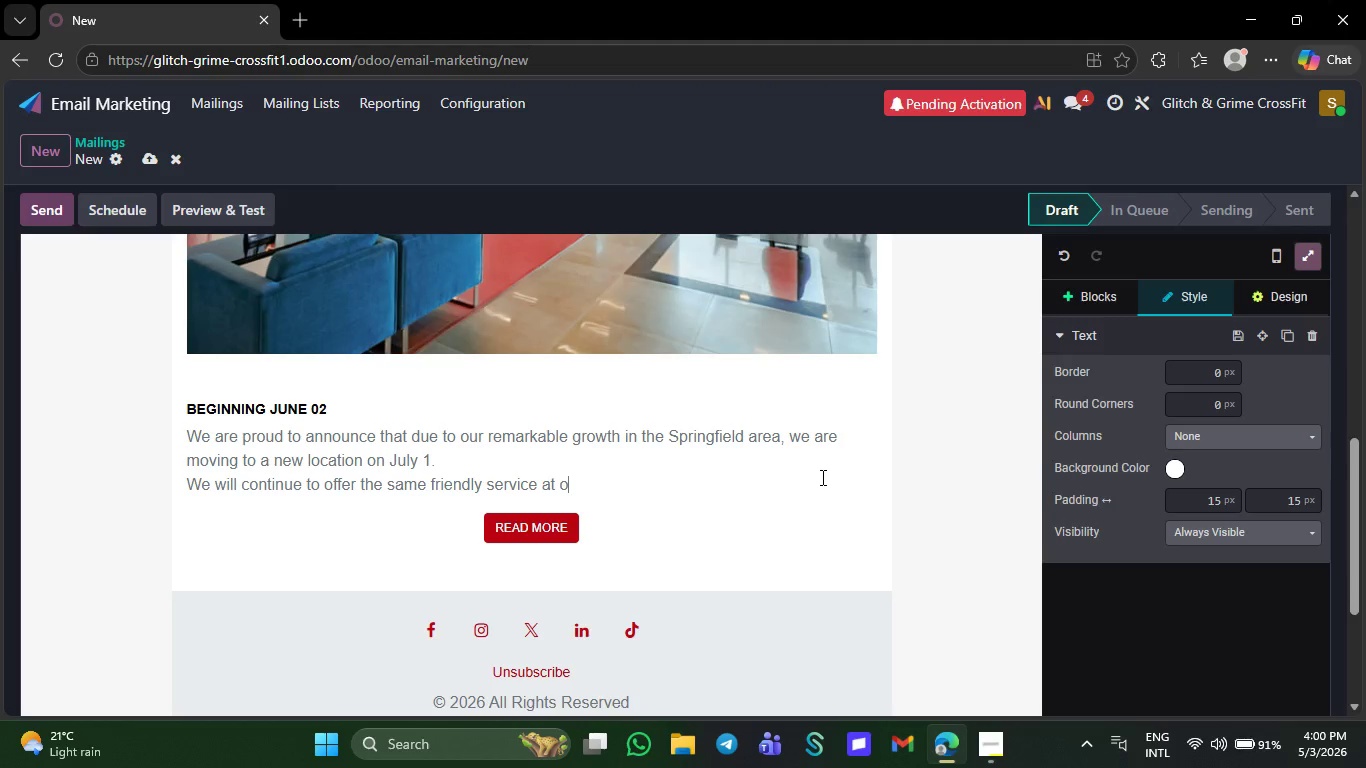 
key(Backspace)
 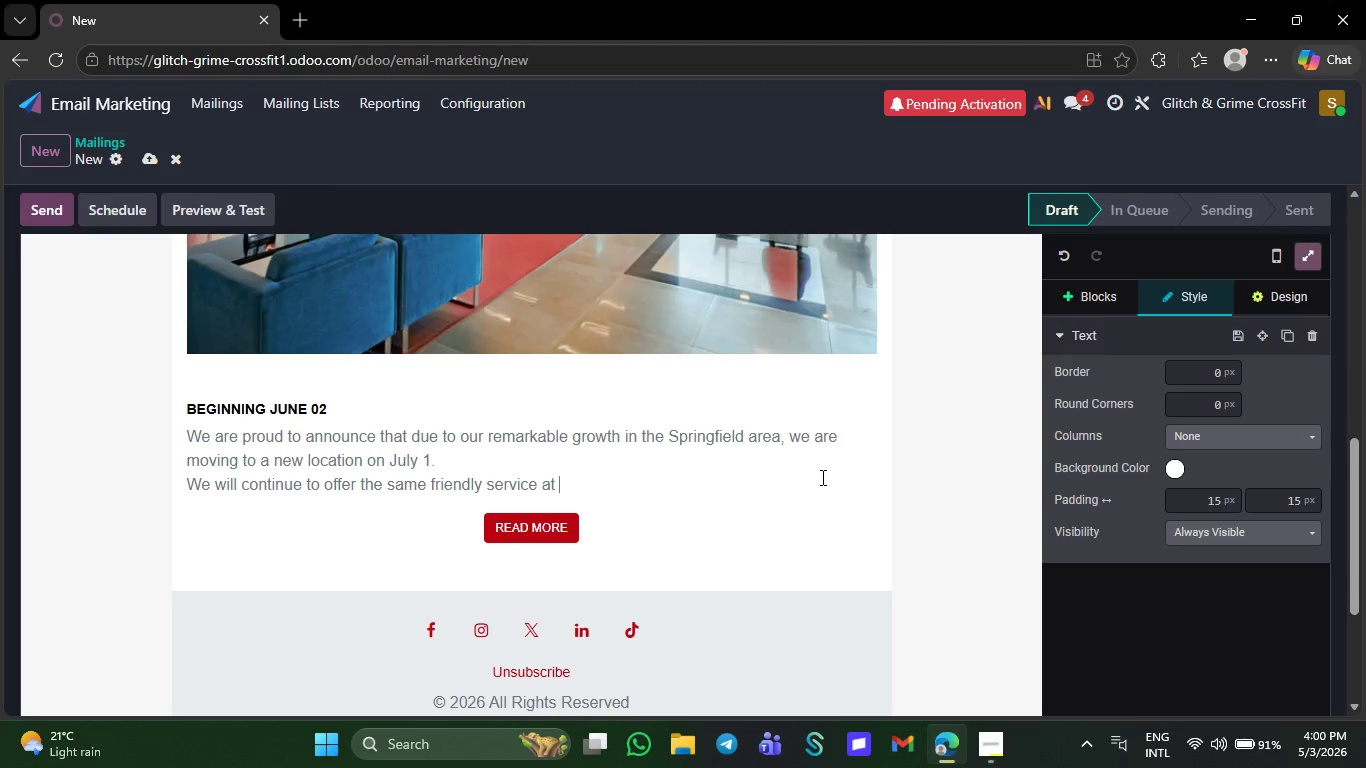 
key(ArrowLeft)
 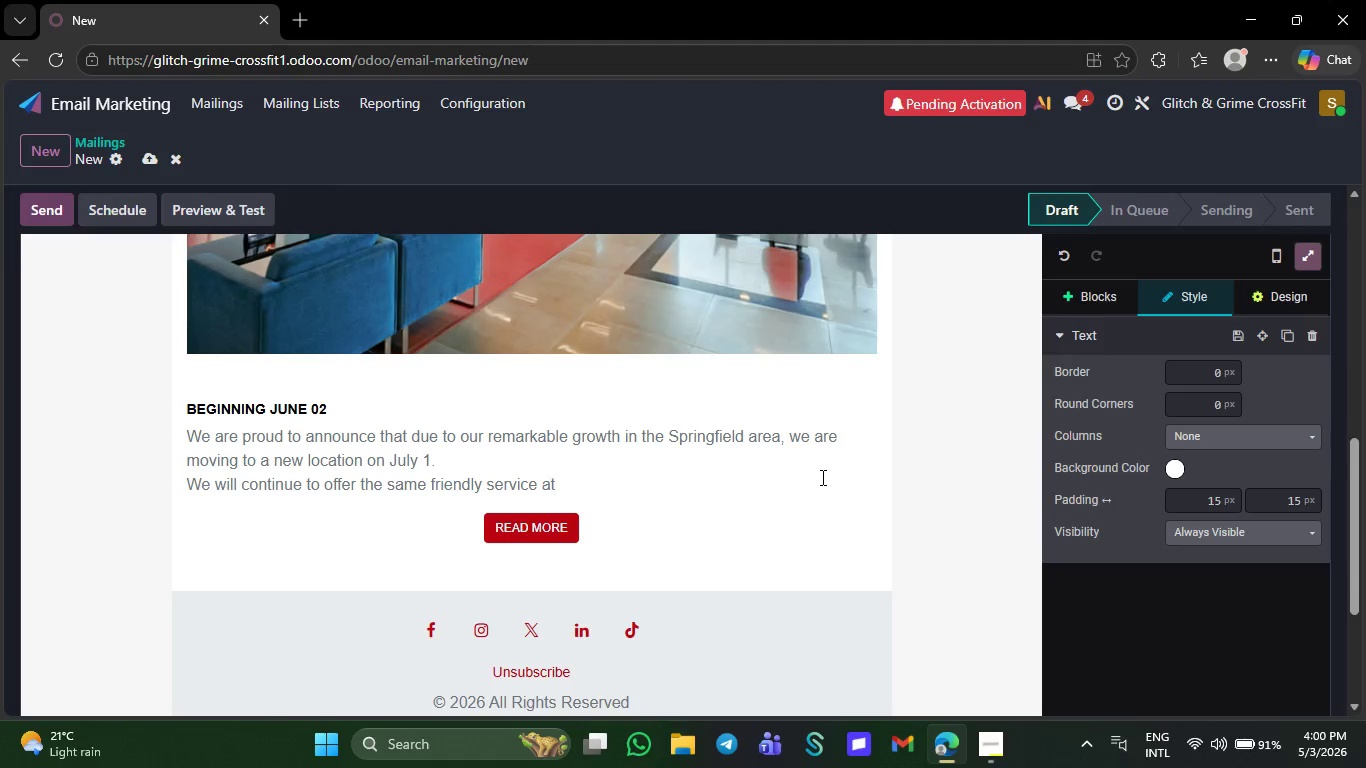 
key(Backspace)
 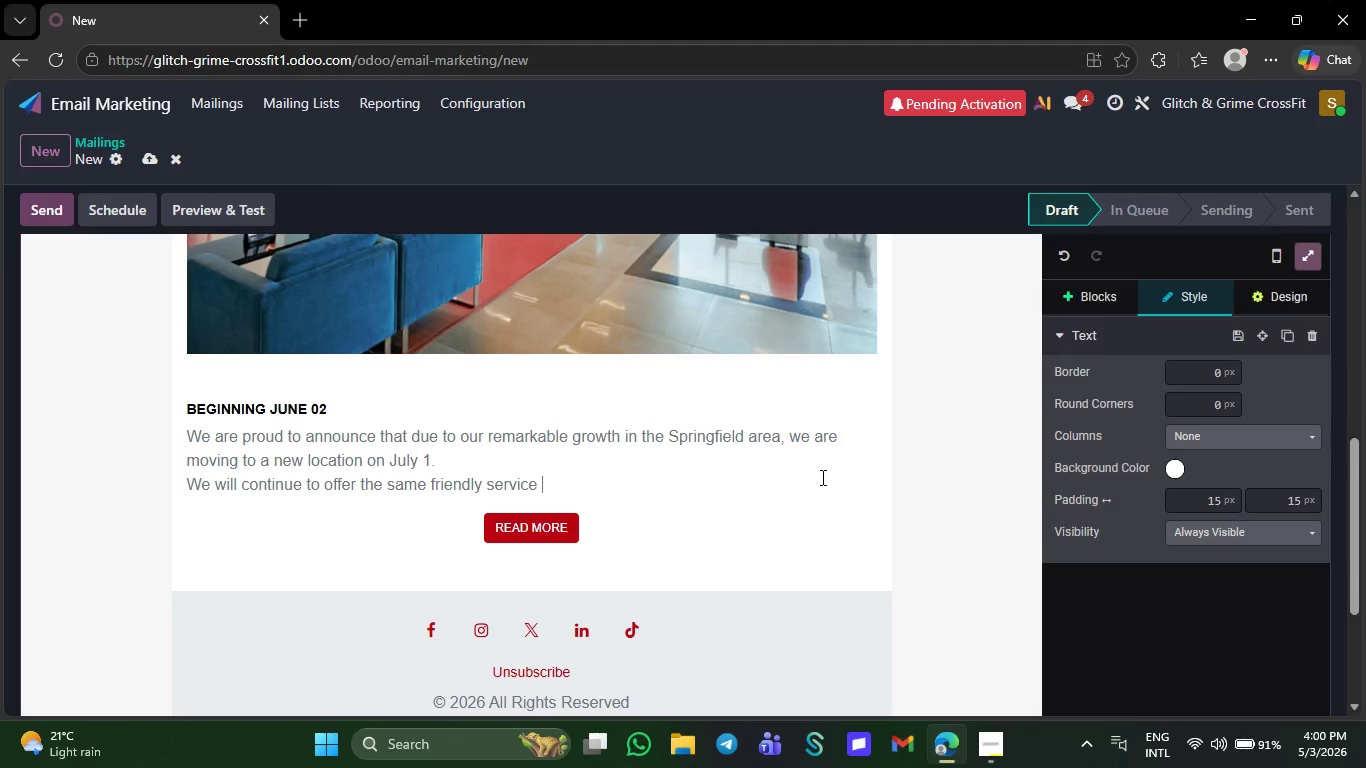 
key(Backspace)
 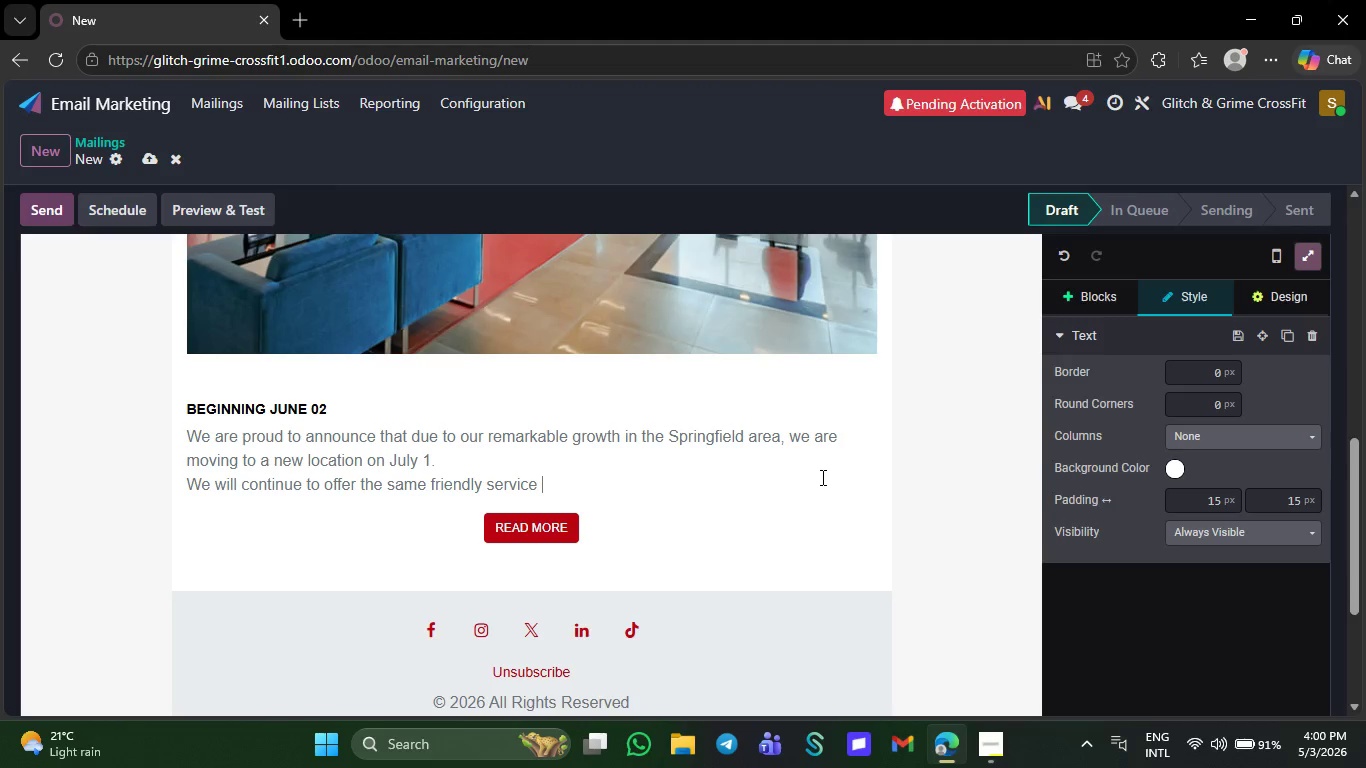 
hold_key(key=Backspace, duration=1.5)
 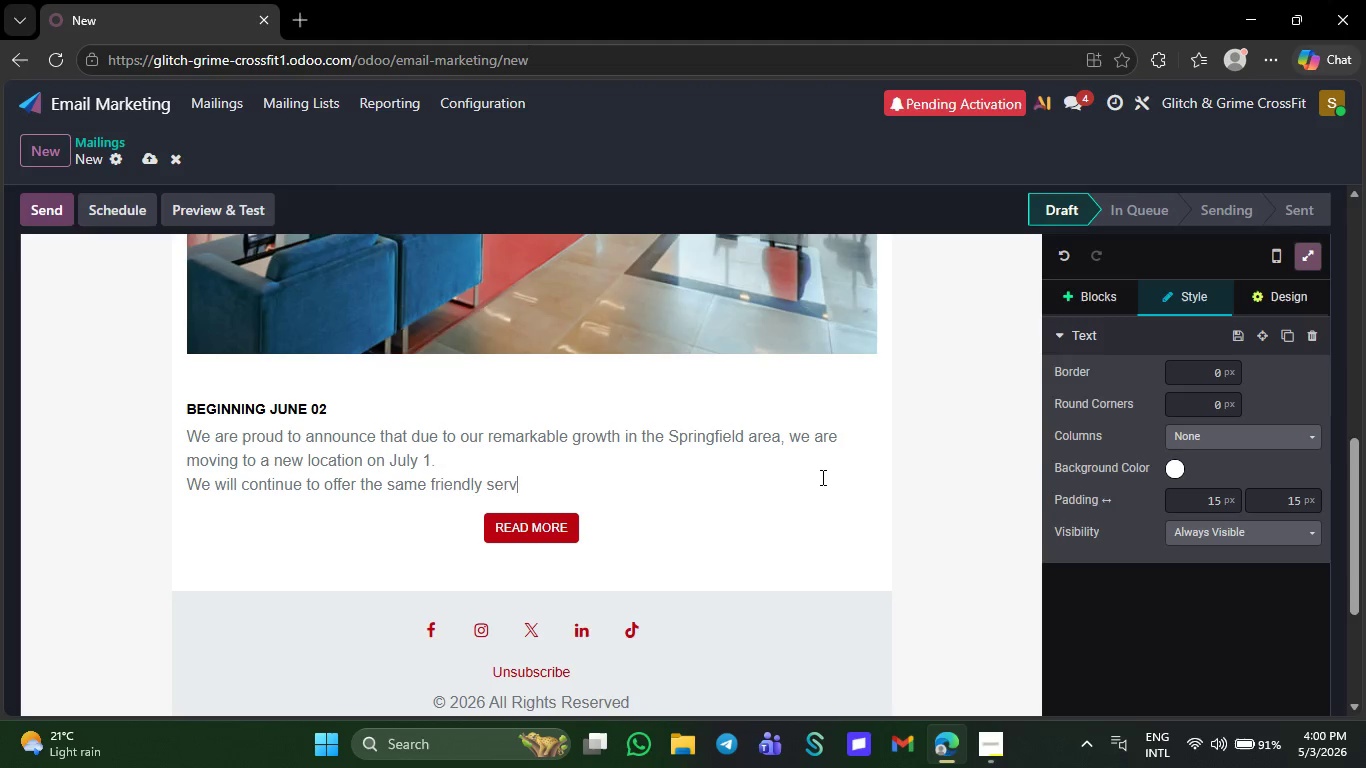 
hold_key(key=Backspace, duration=1.5)
 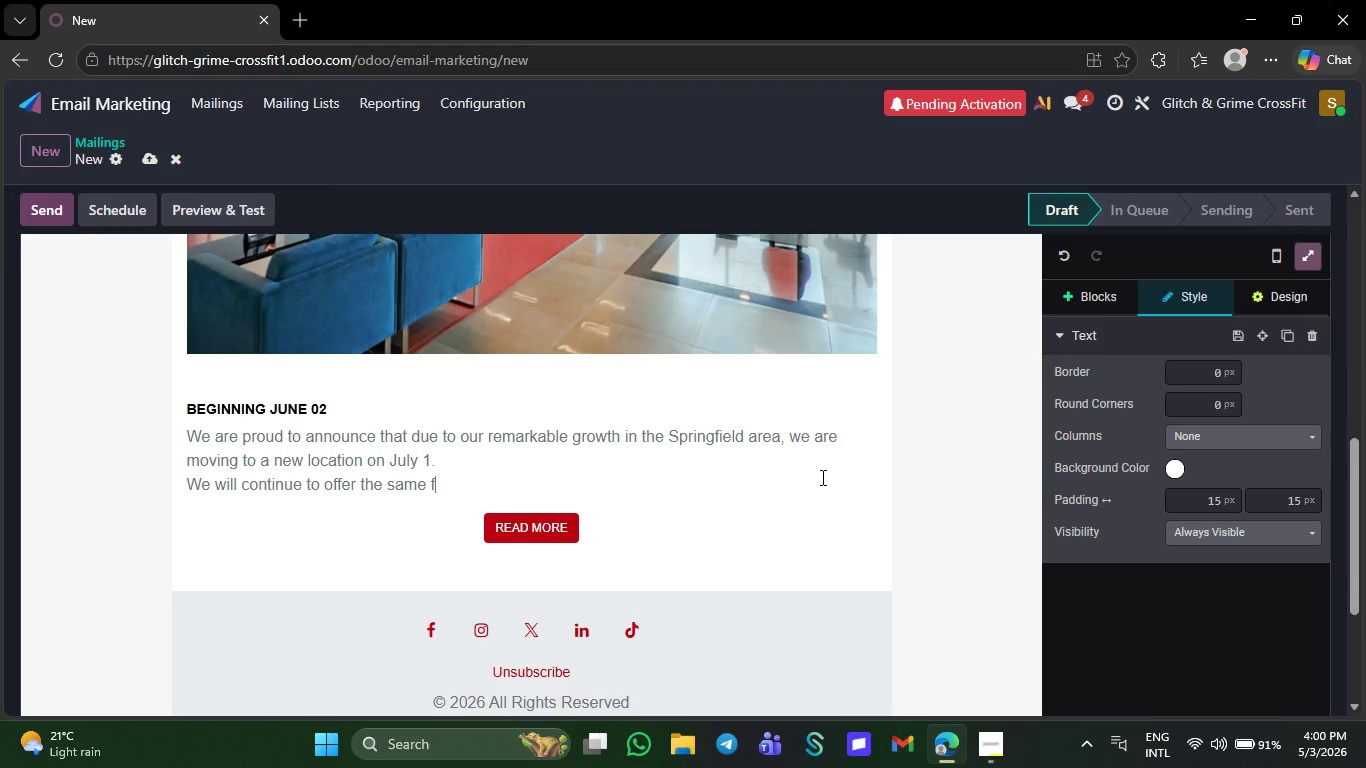 
key(Backspace)
 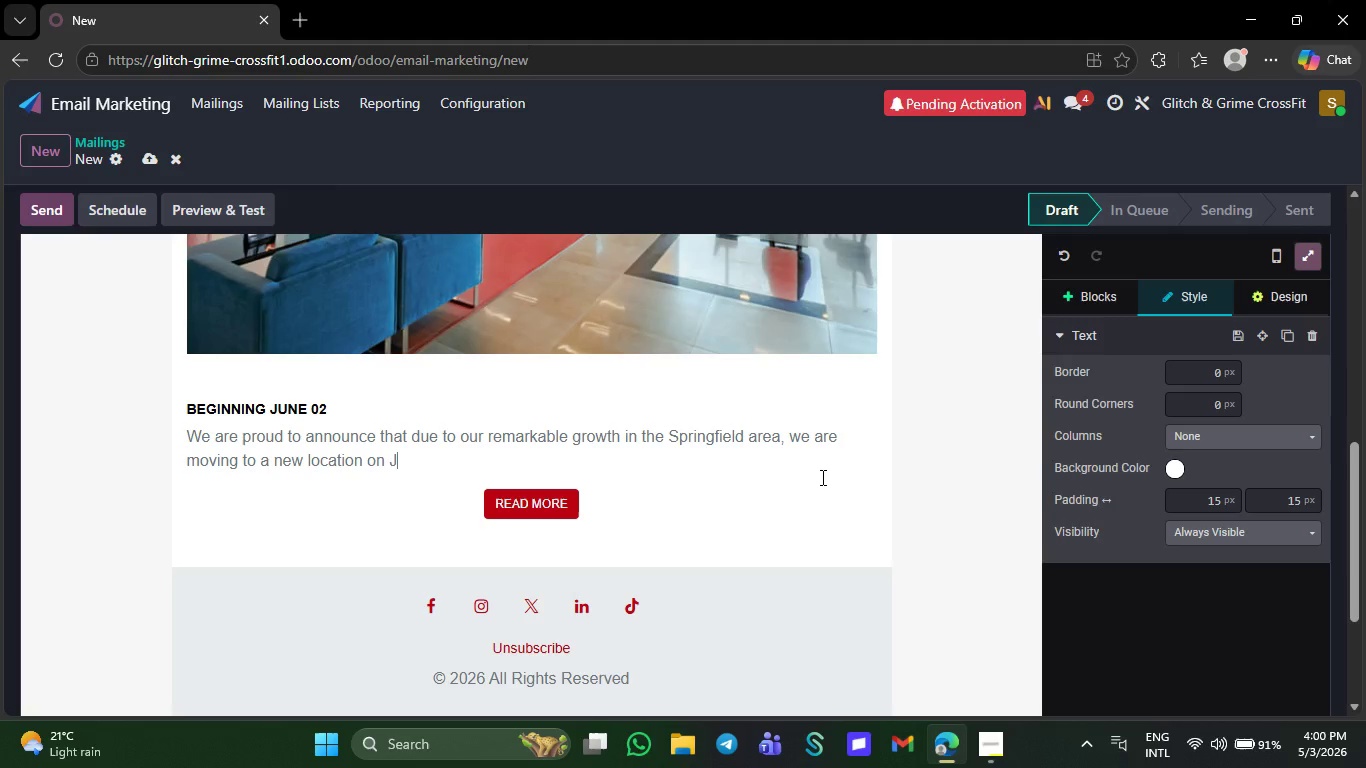 
key(Backspace)
 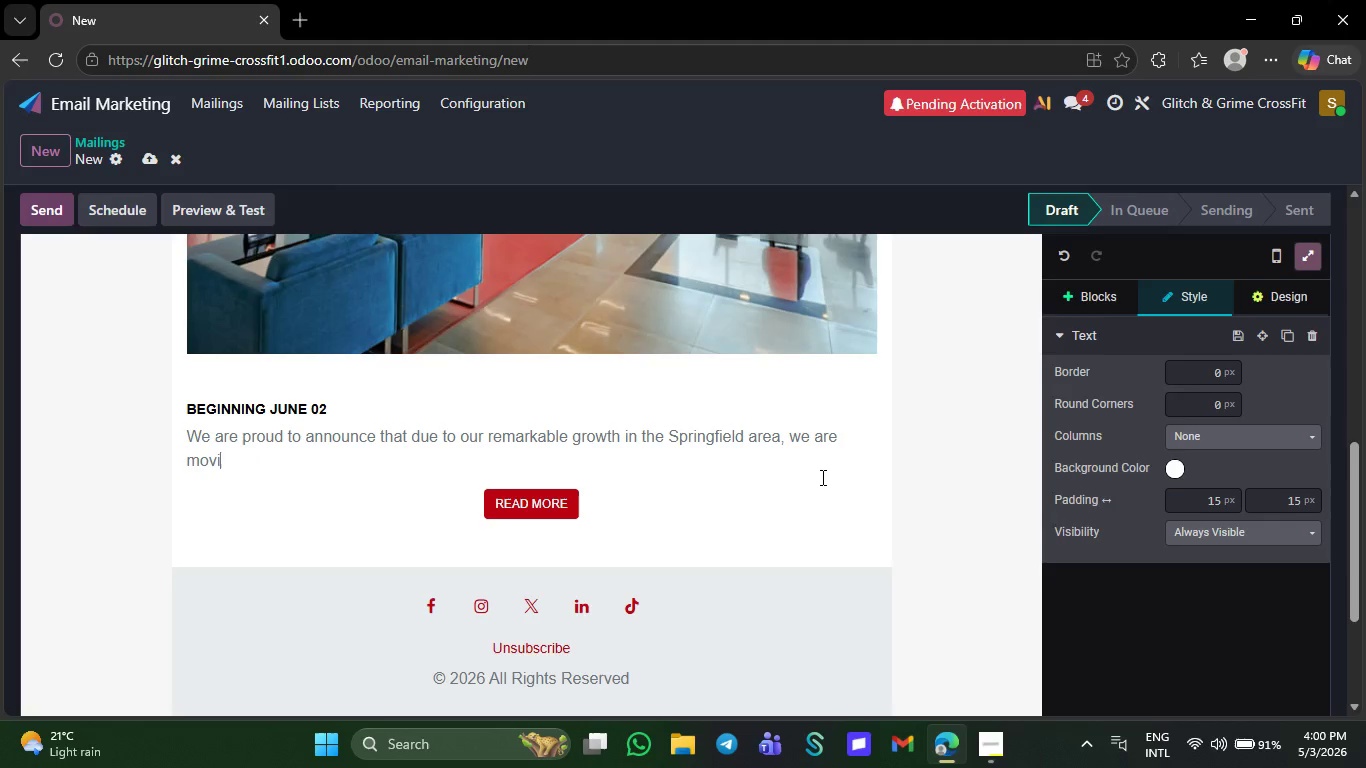 
key(Backspace)
 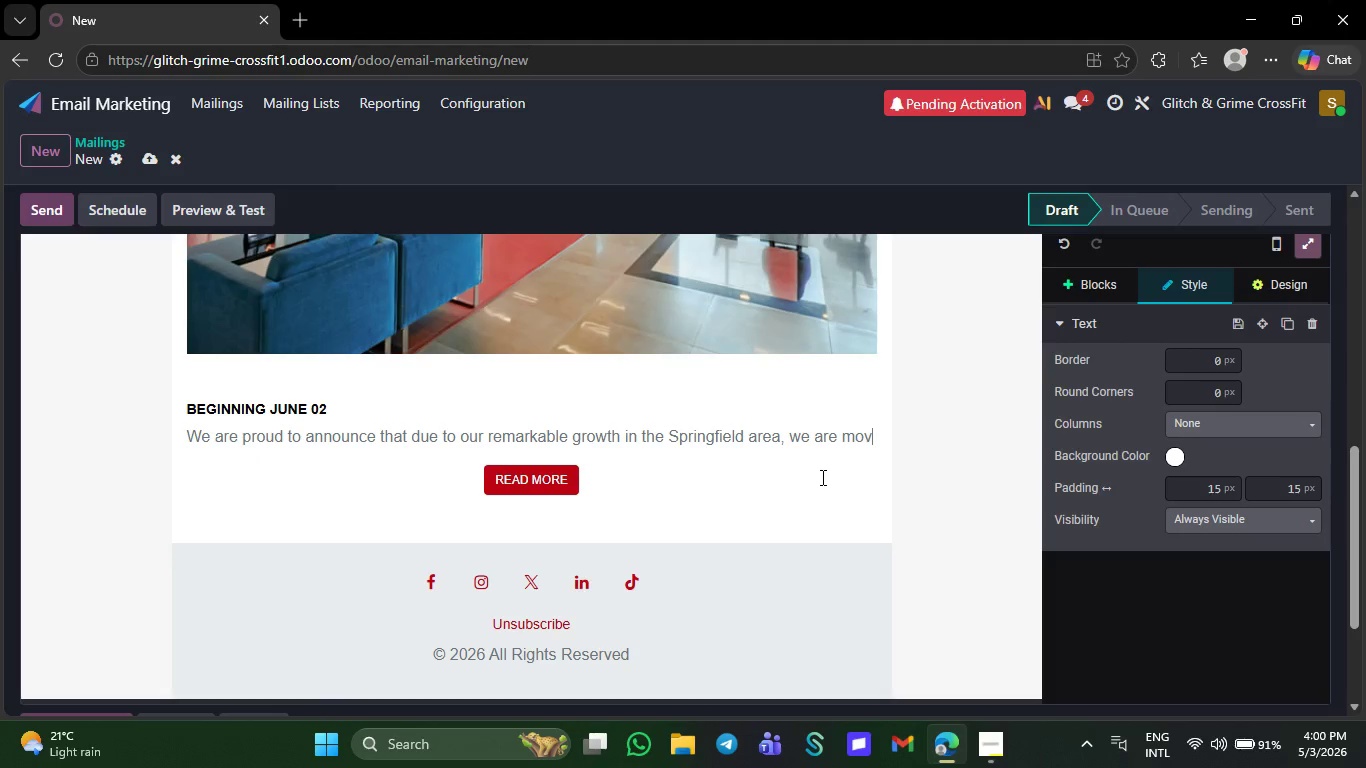 
key(Backspace)
 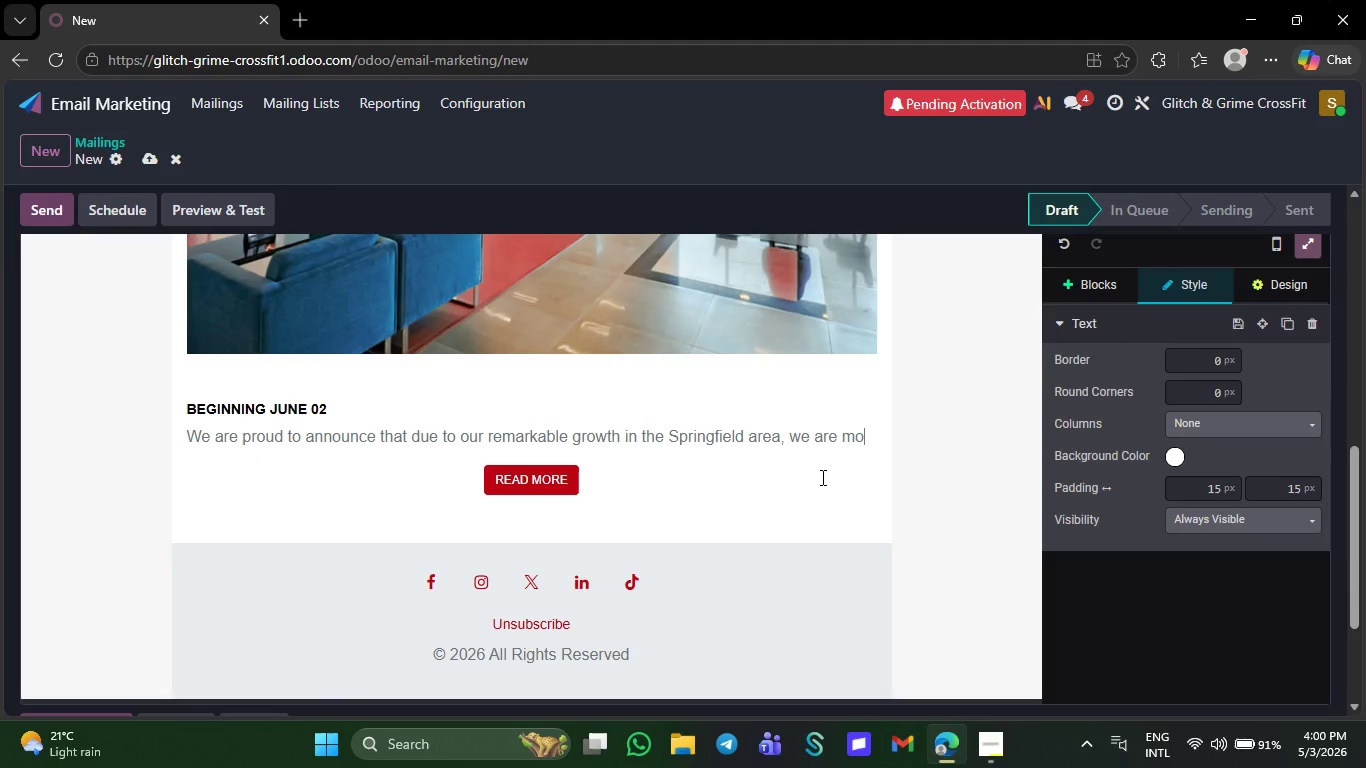 
key(Backspace)
 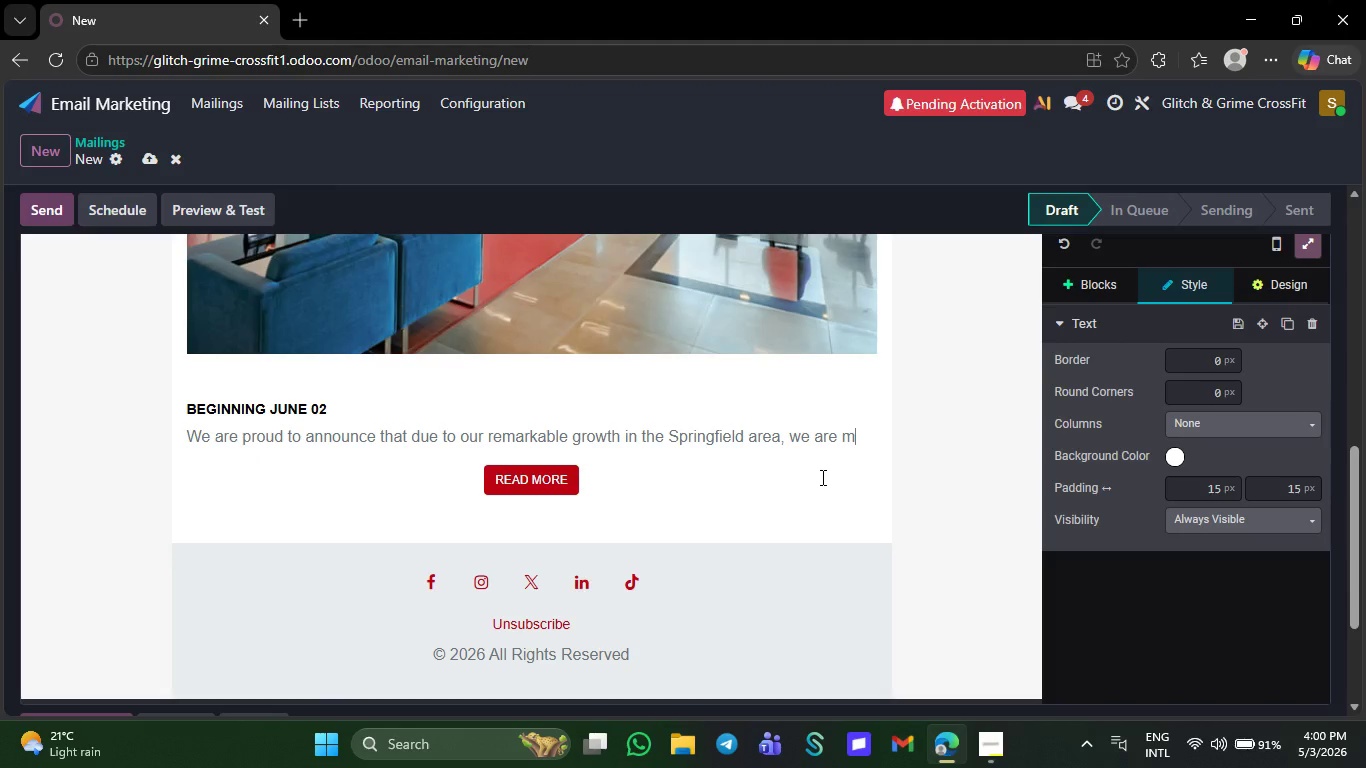 
key(Backspace)
 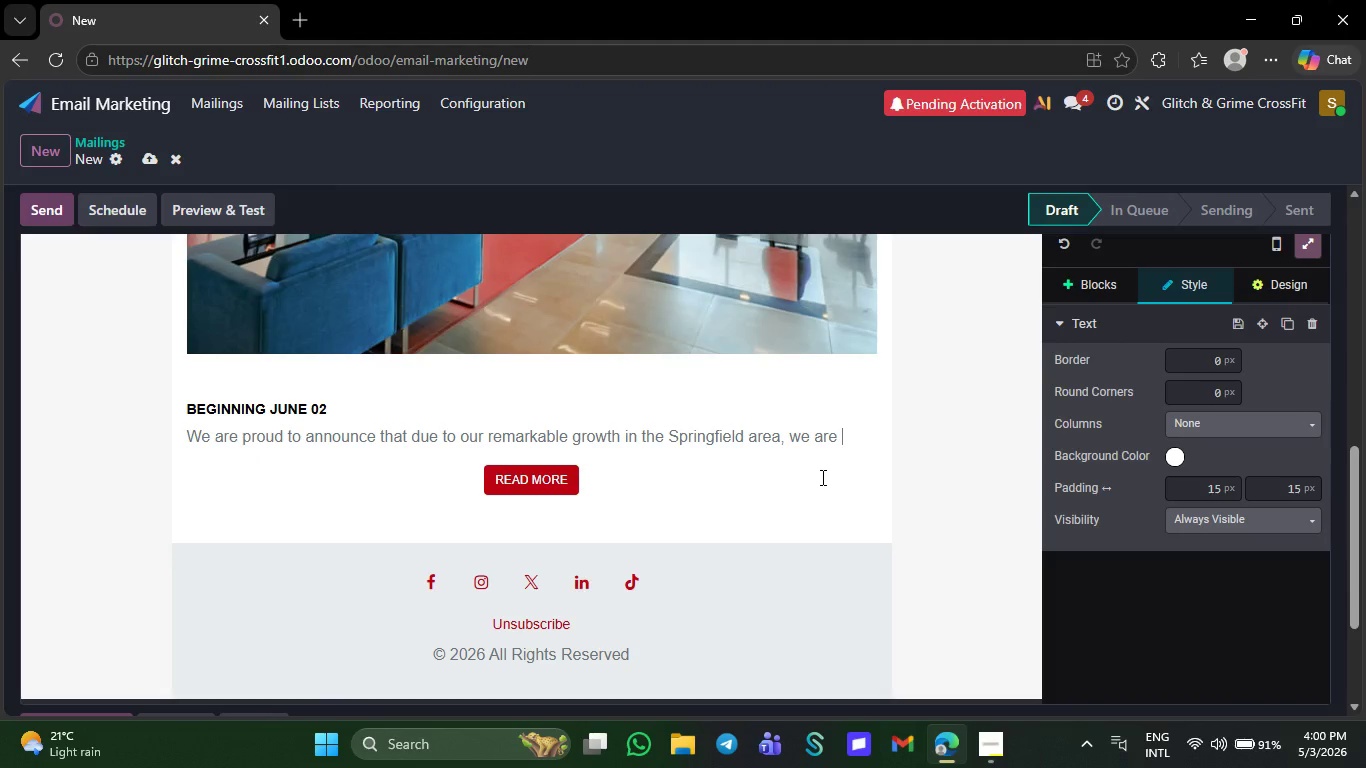 
key(Backspace)
 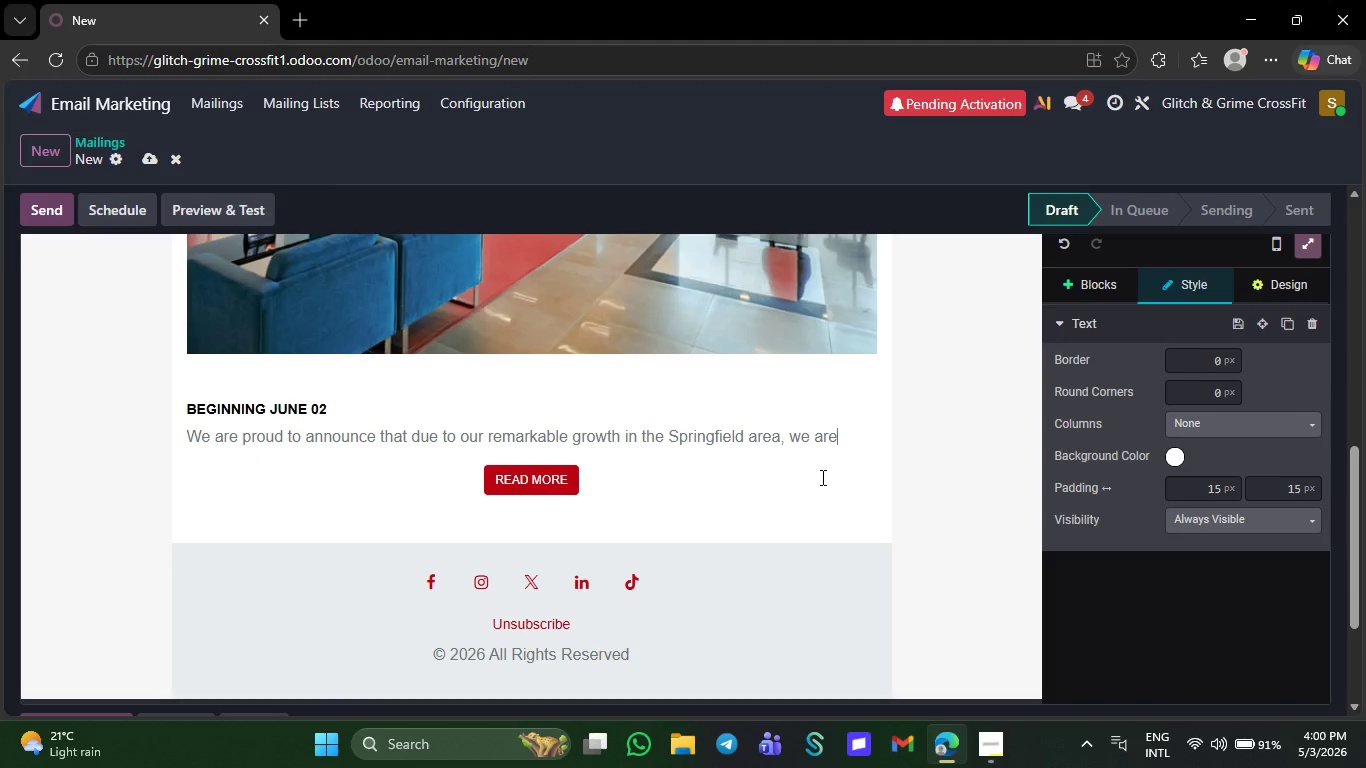 
key(Backspace)
 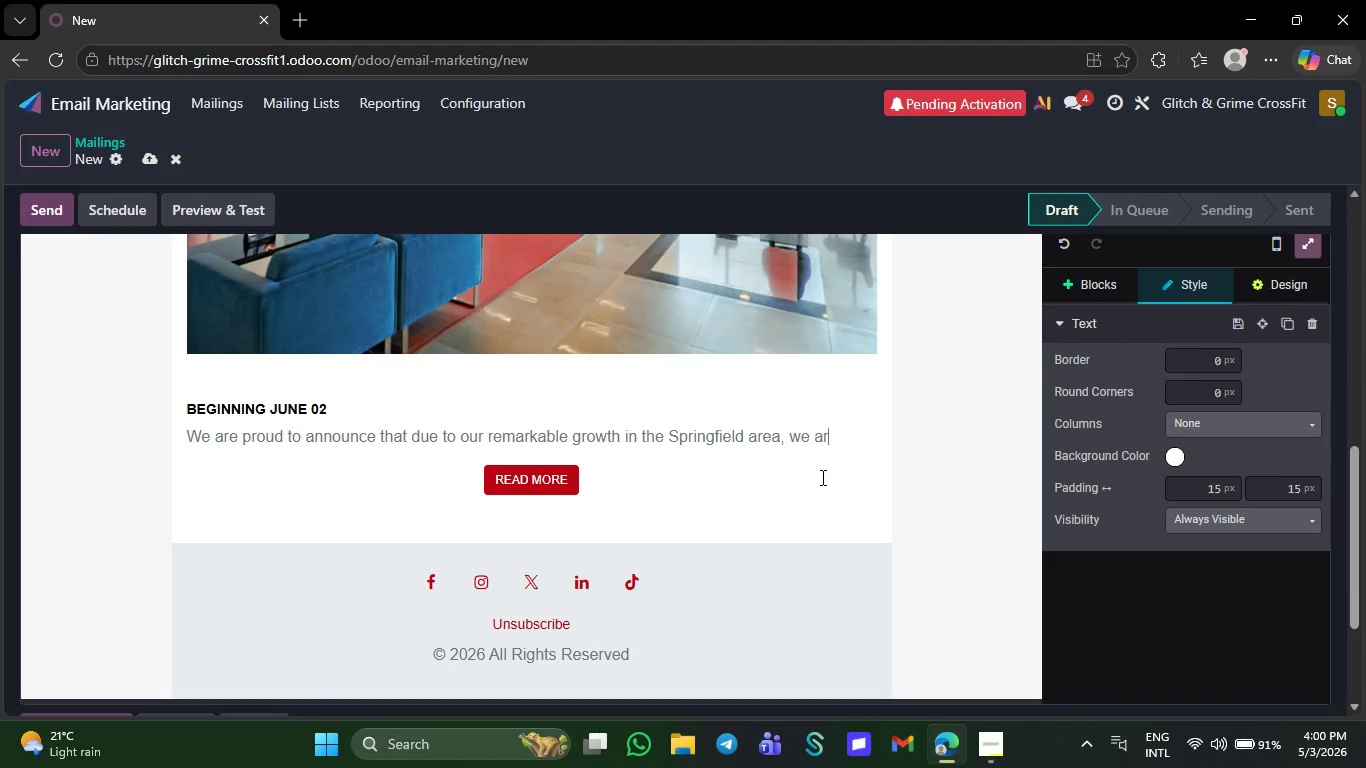 
key(Backspace)
 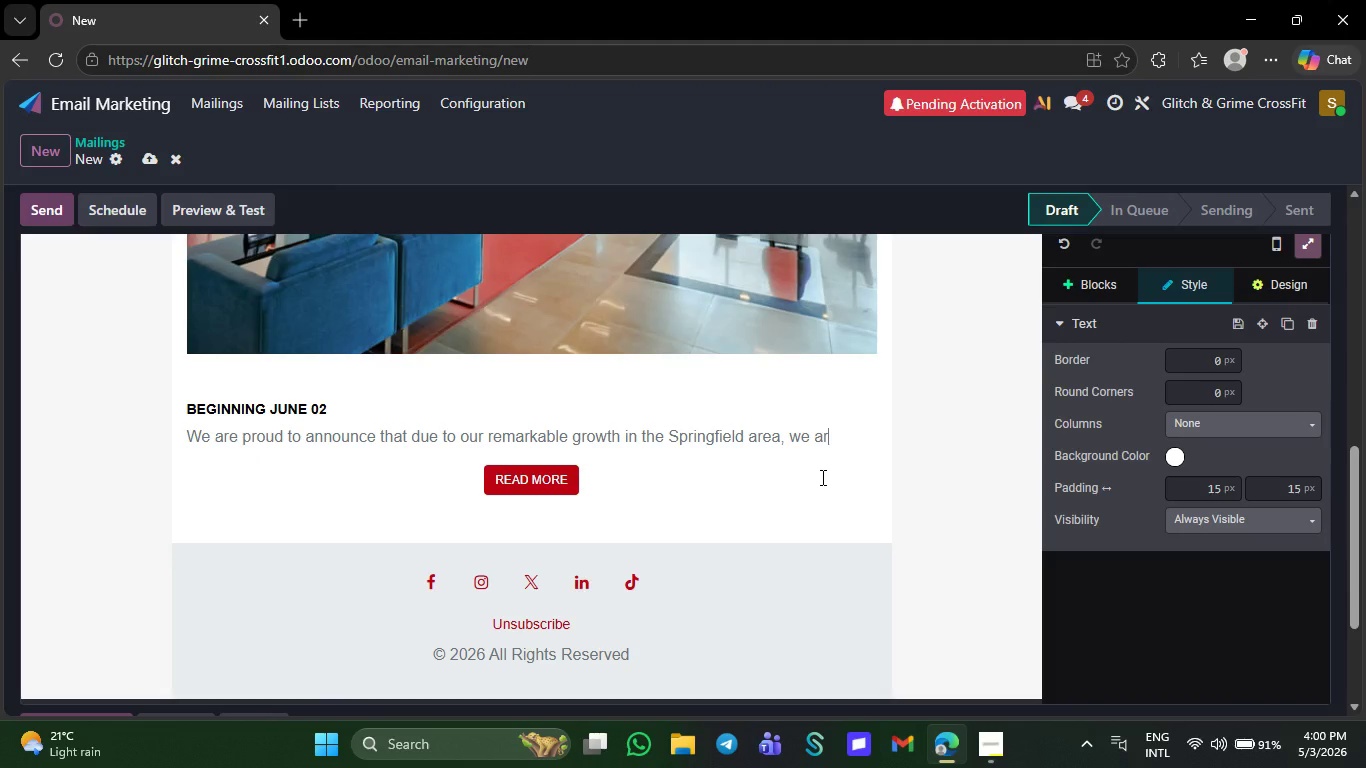 
key(Backspace)
 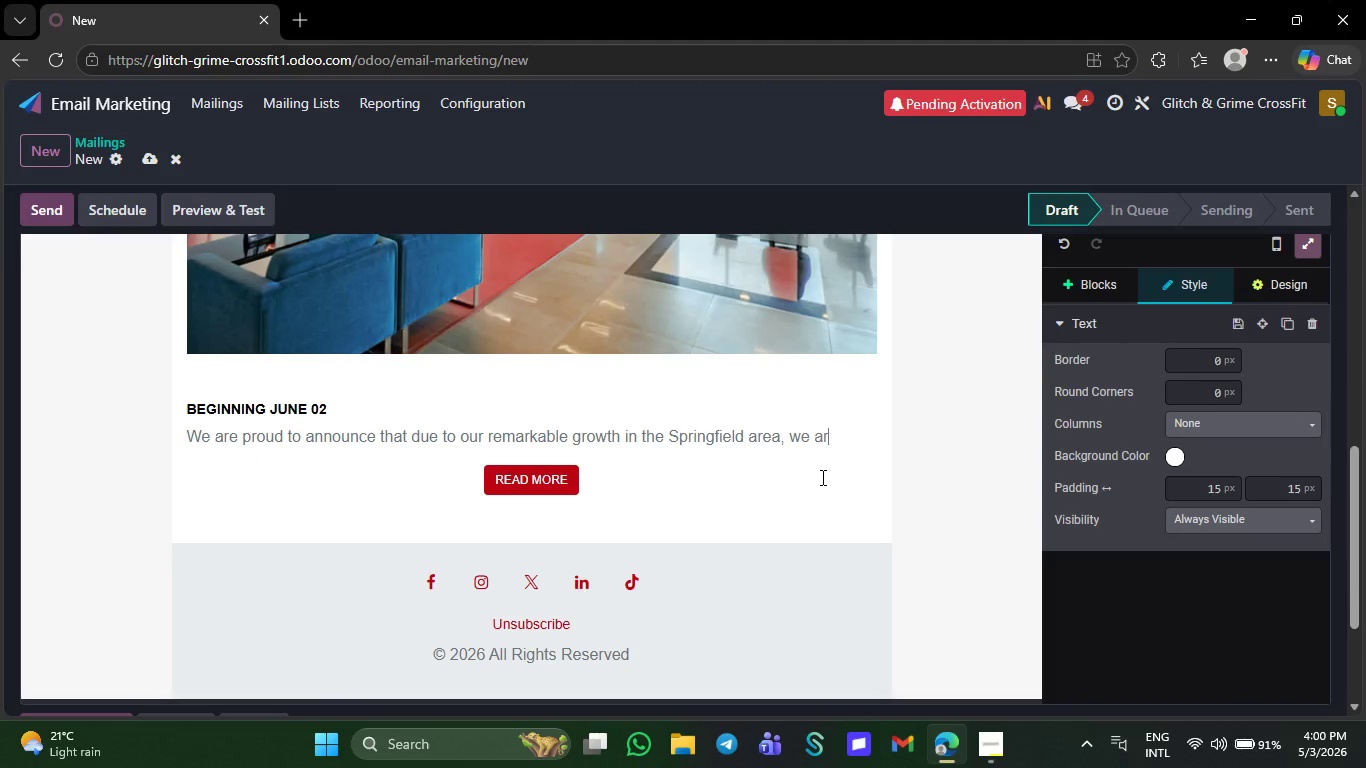 
key(Backspace)
 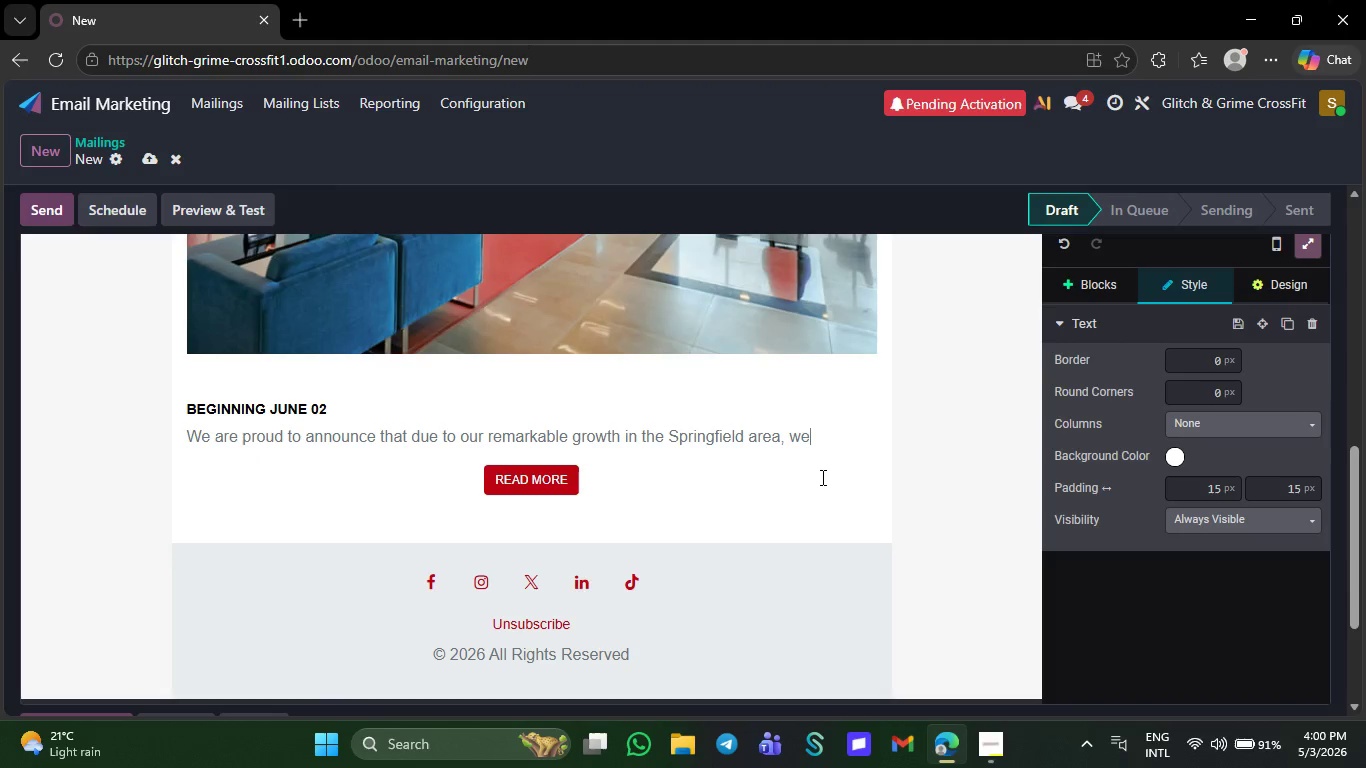 
key(Backspace)
 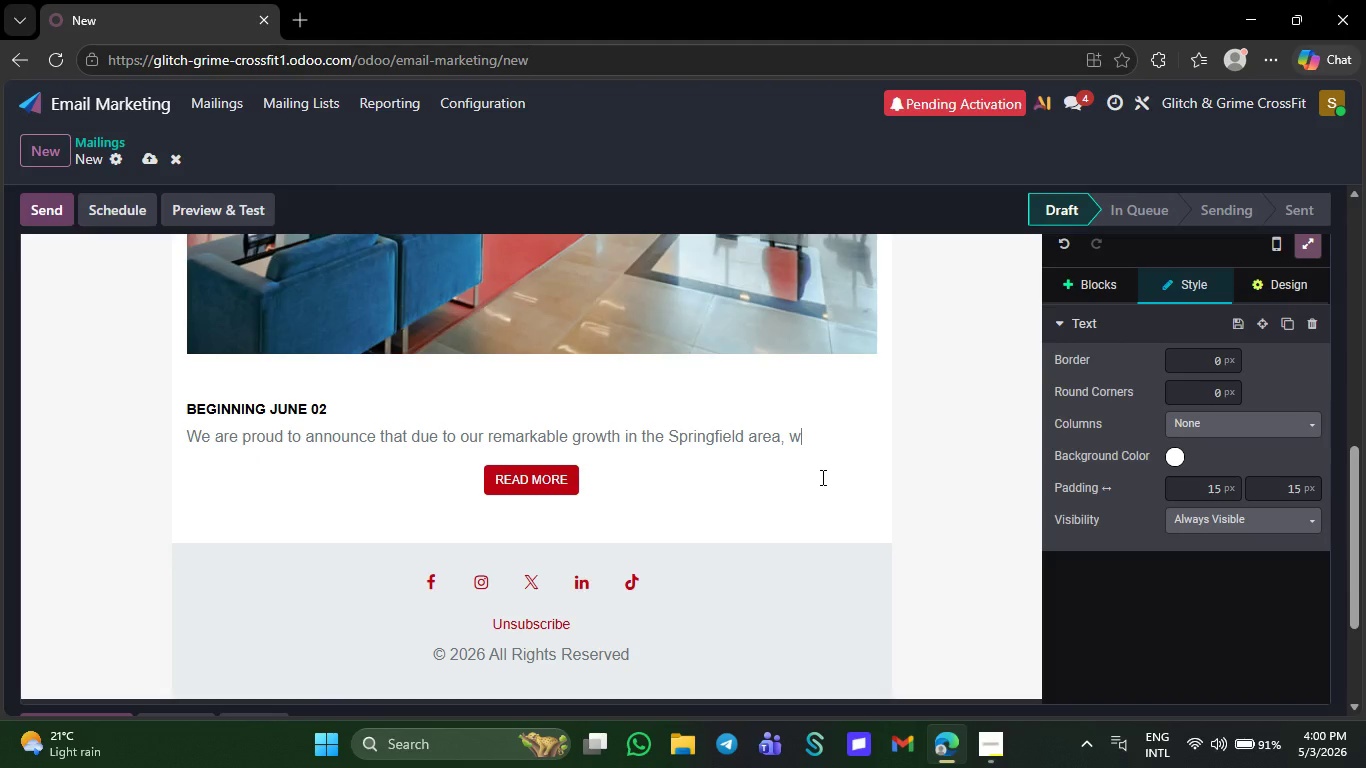 
key(Backspace)
 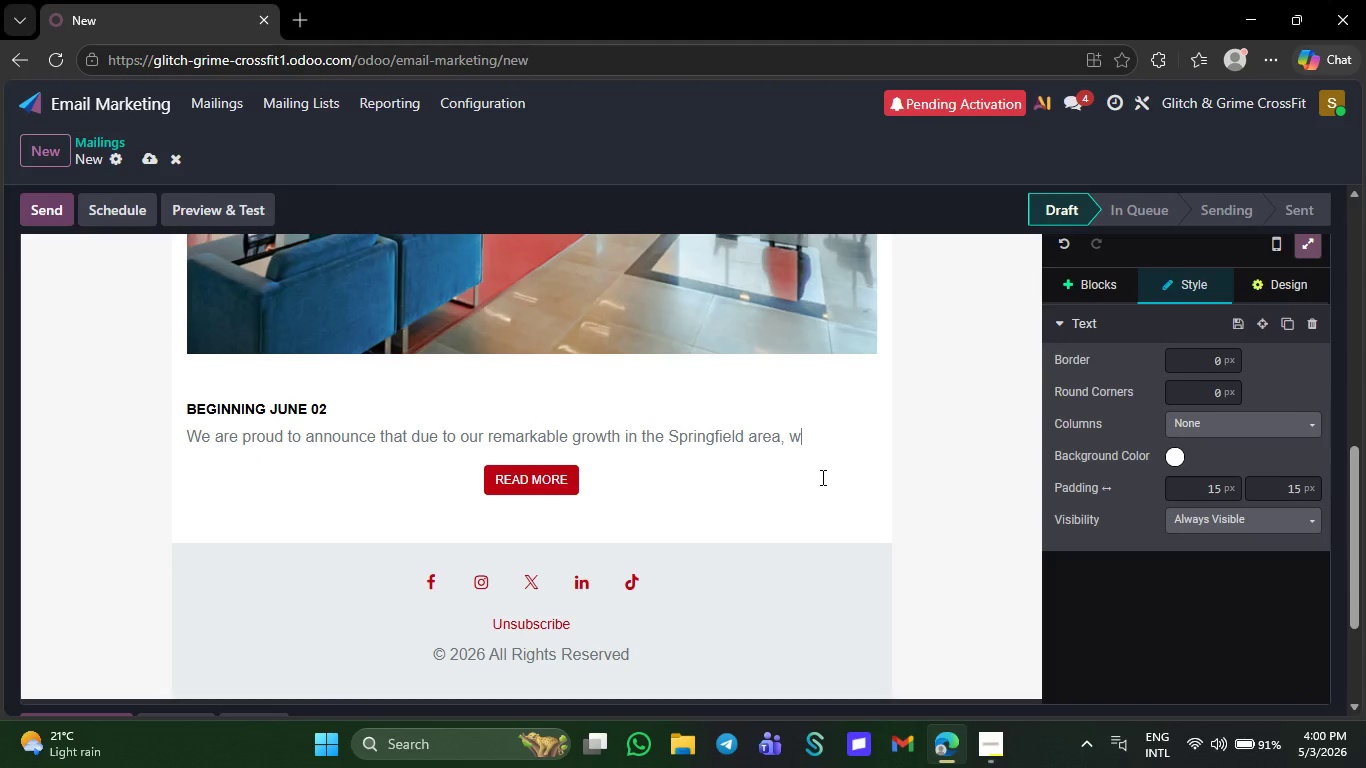 
key(Backspace)
 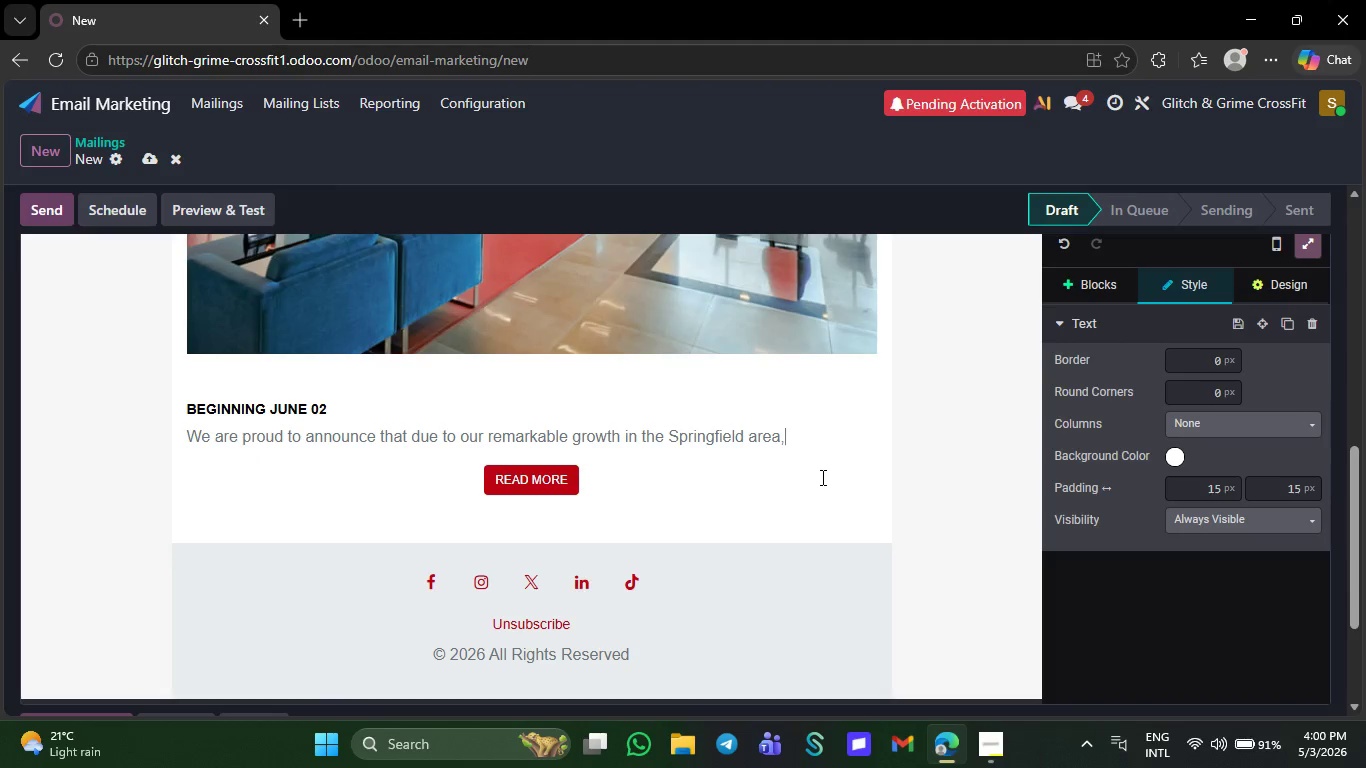 
key(Backspace)
 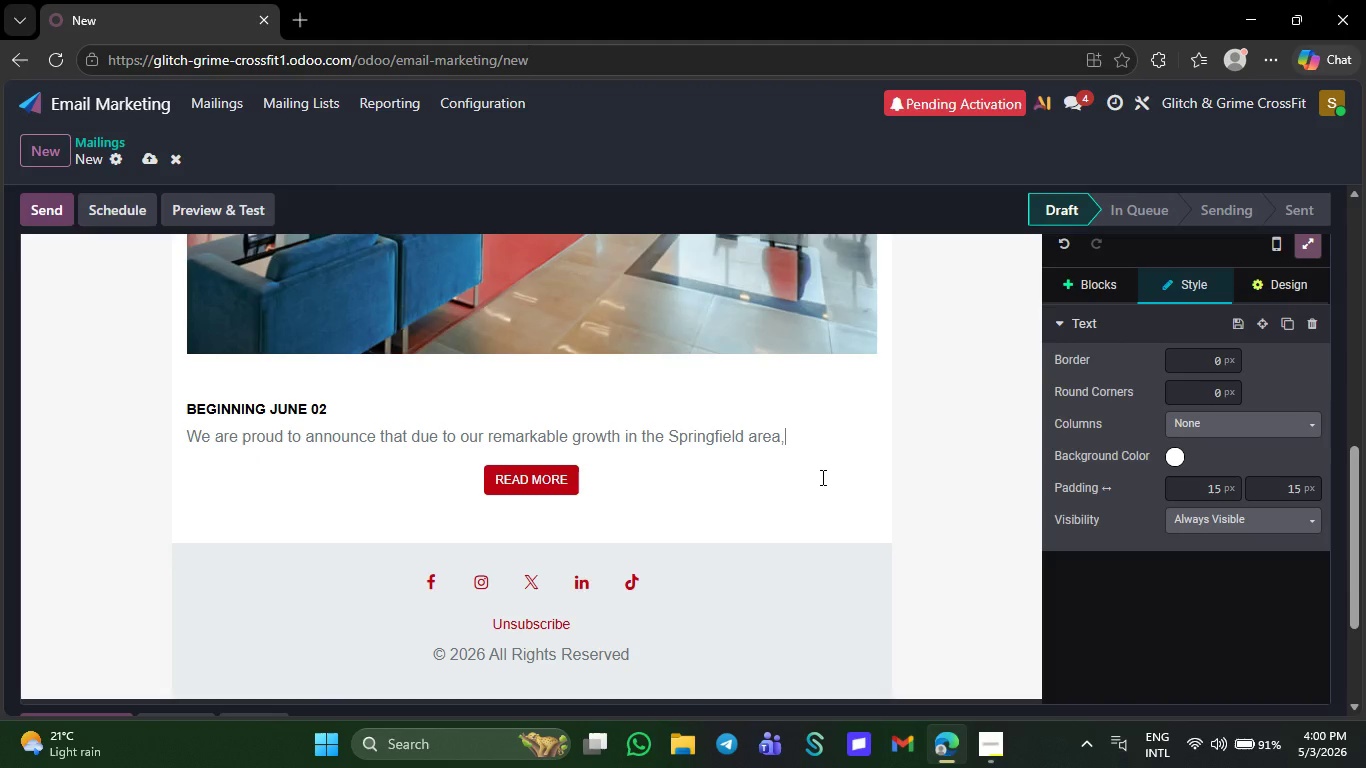 
key(Backspace)
 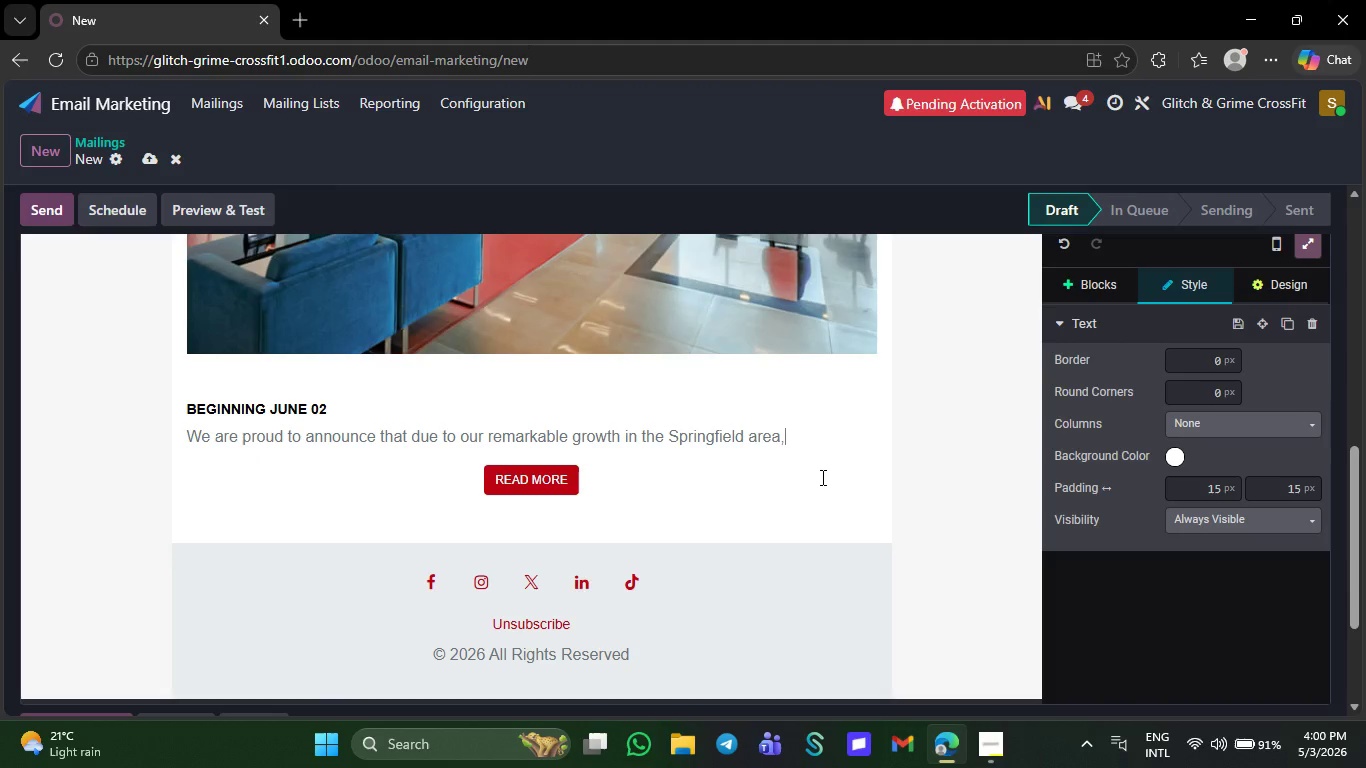 
key(Backspace)
 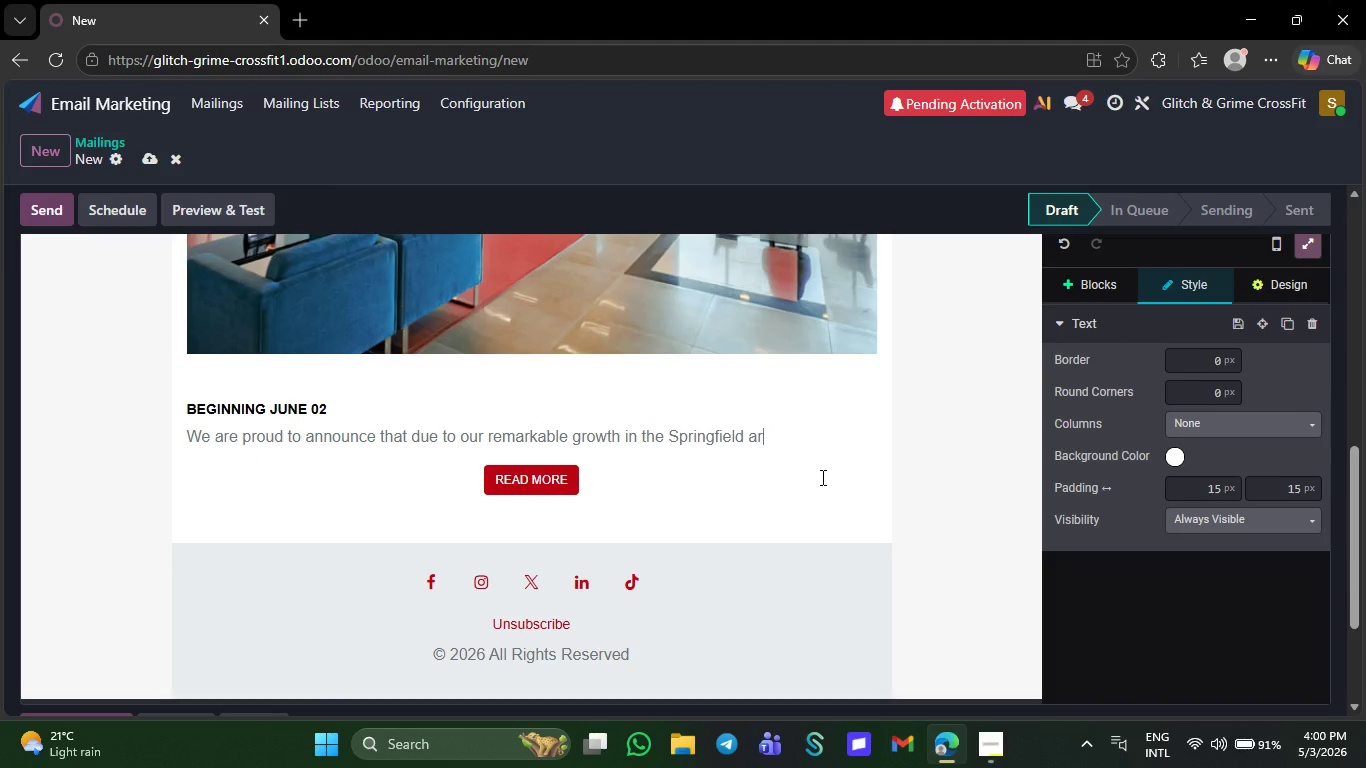 
key(Backspace)
 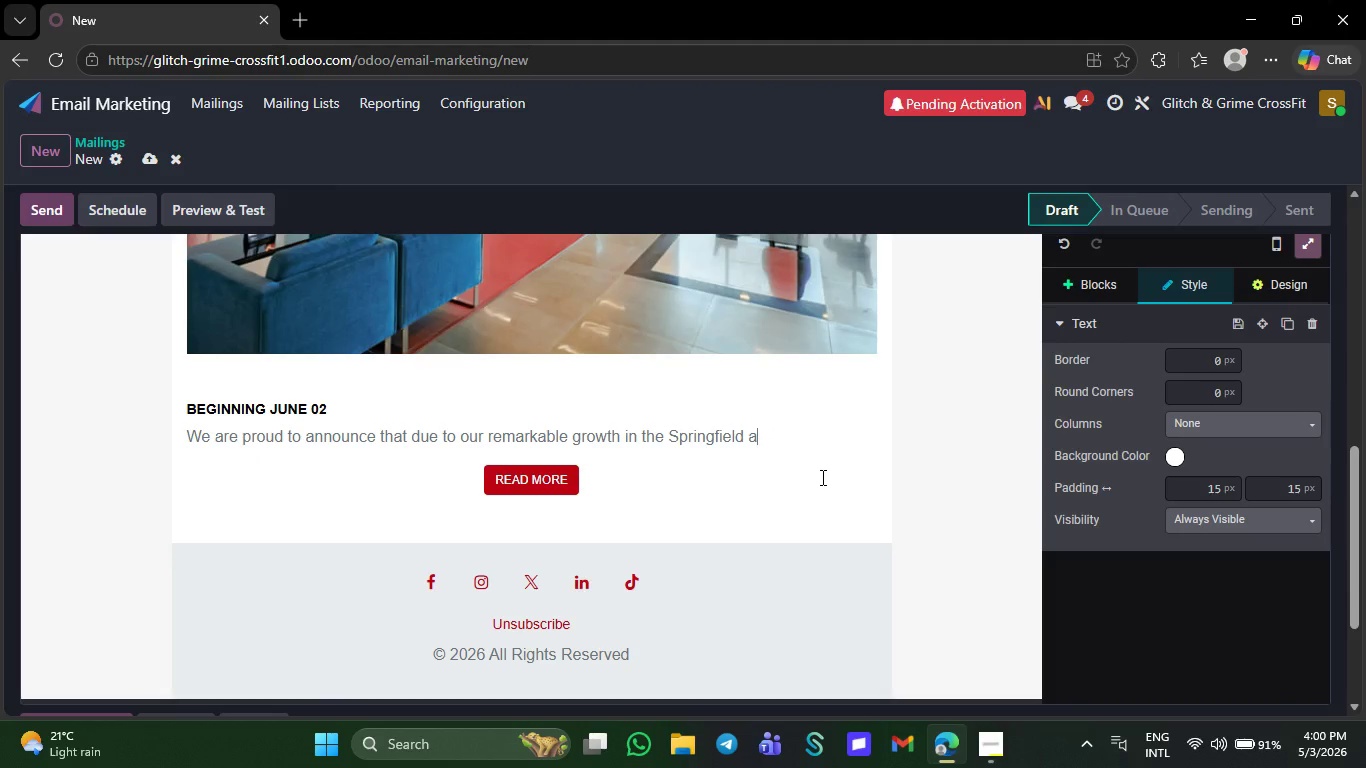 
key(Backspace)
 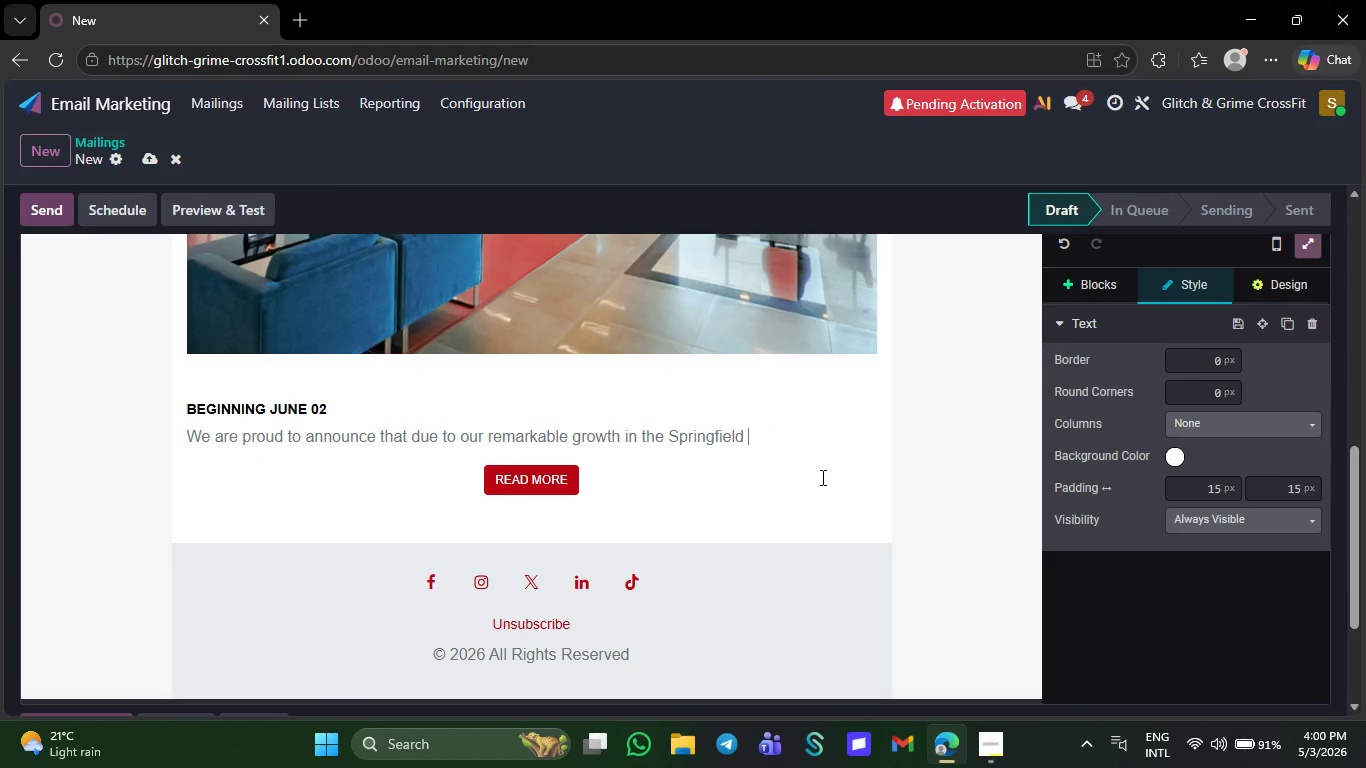 
key(Backspace)
 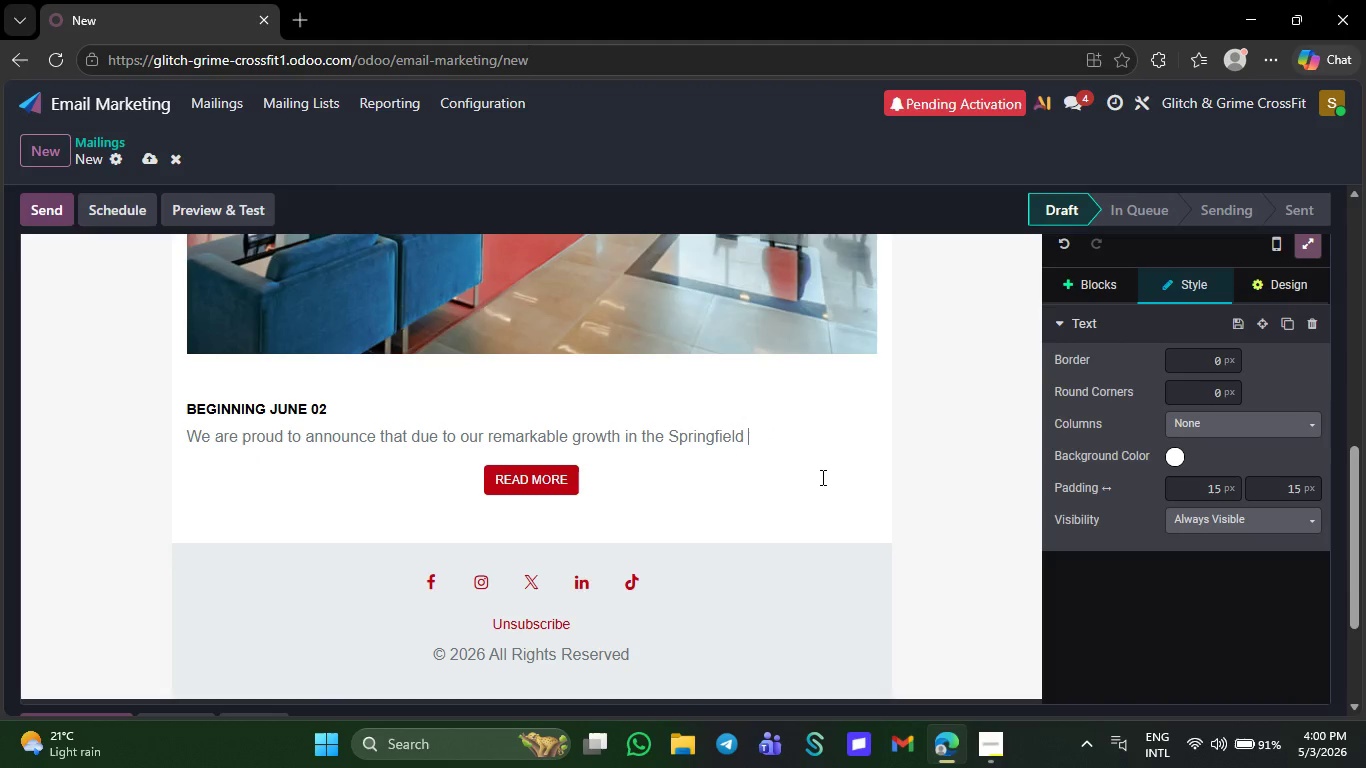 
key(Backspace)
 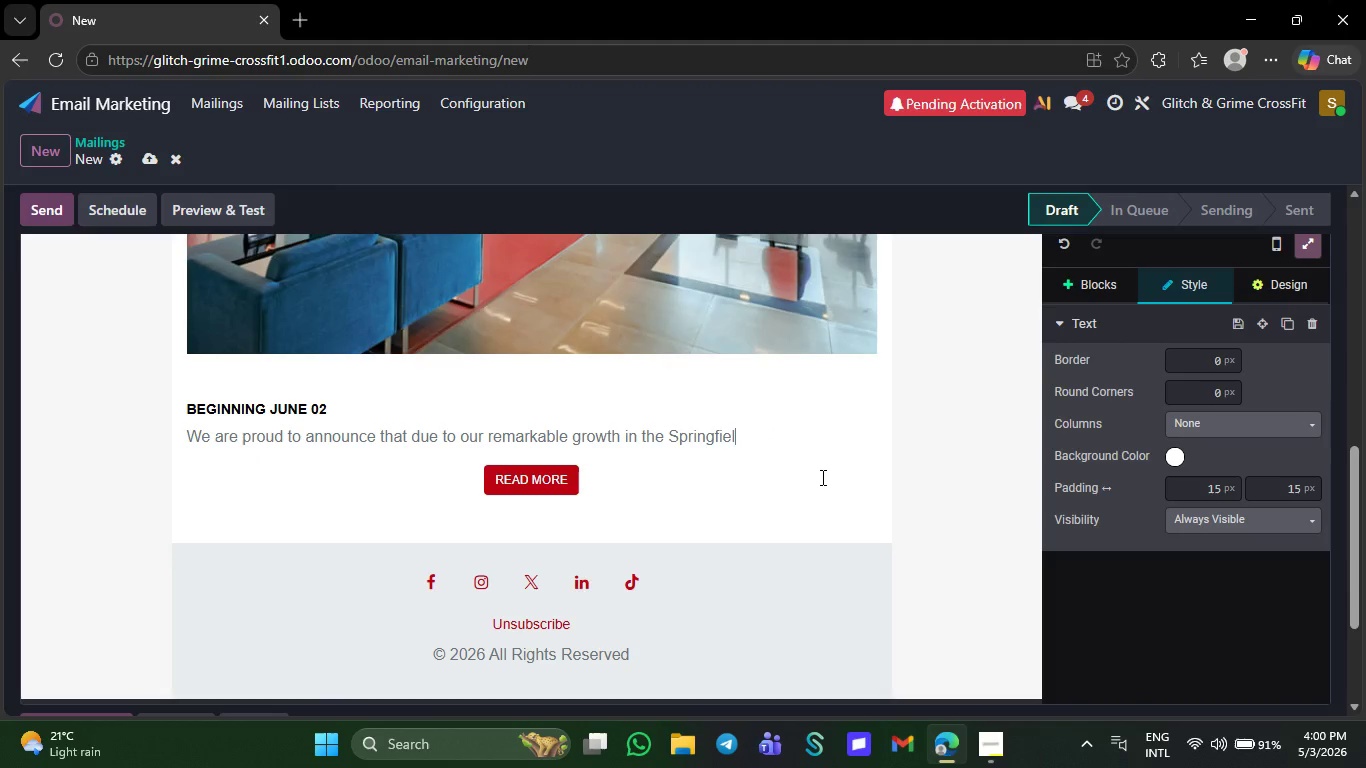 
key(Backspace)
 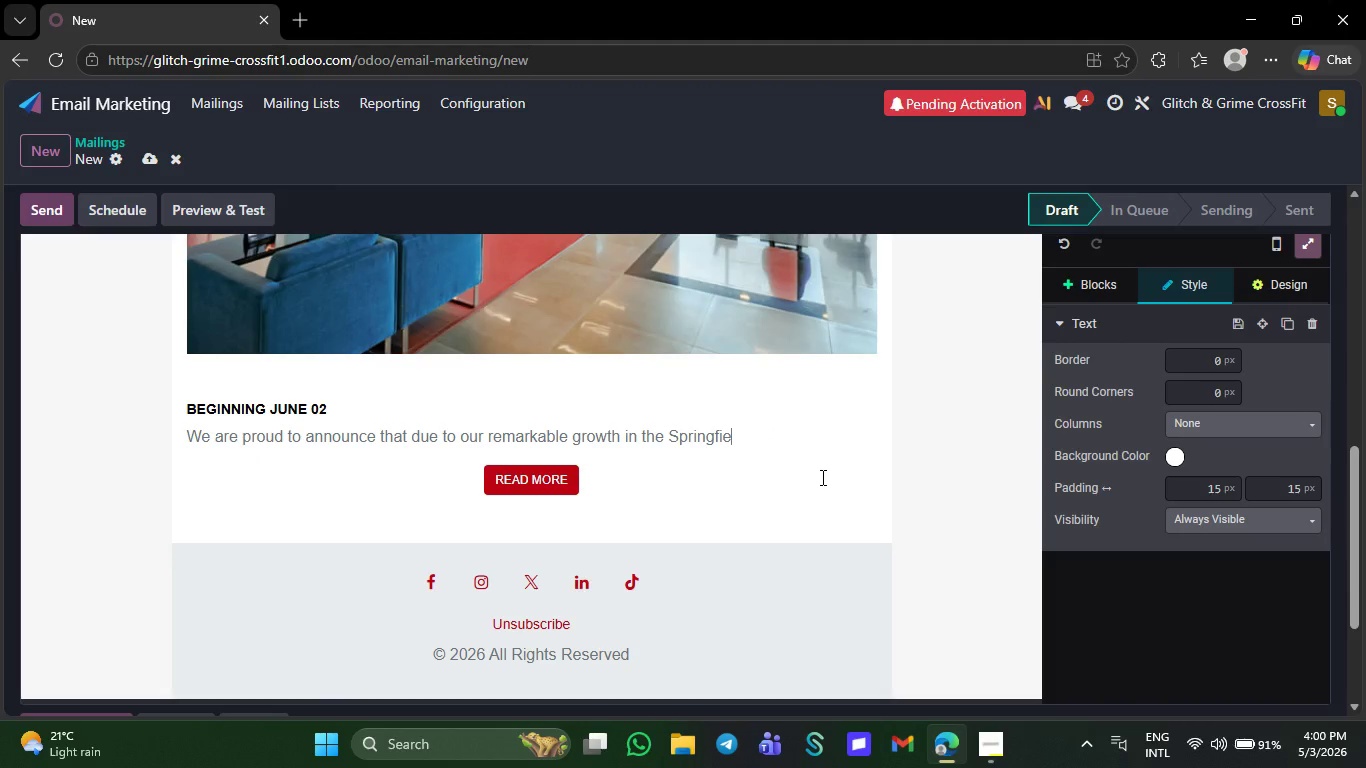 
key(Backspace)
 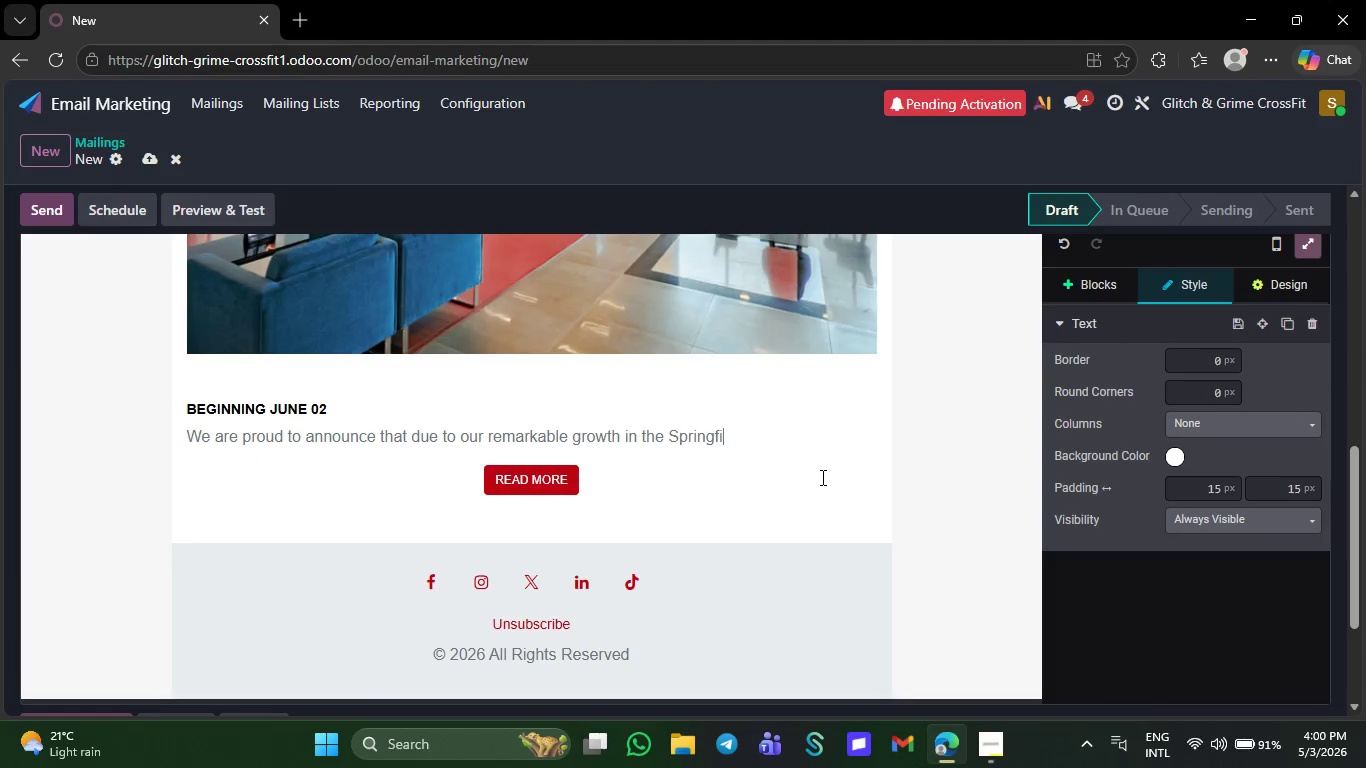 
key(Backspace)
 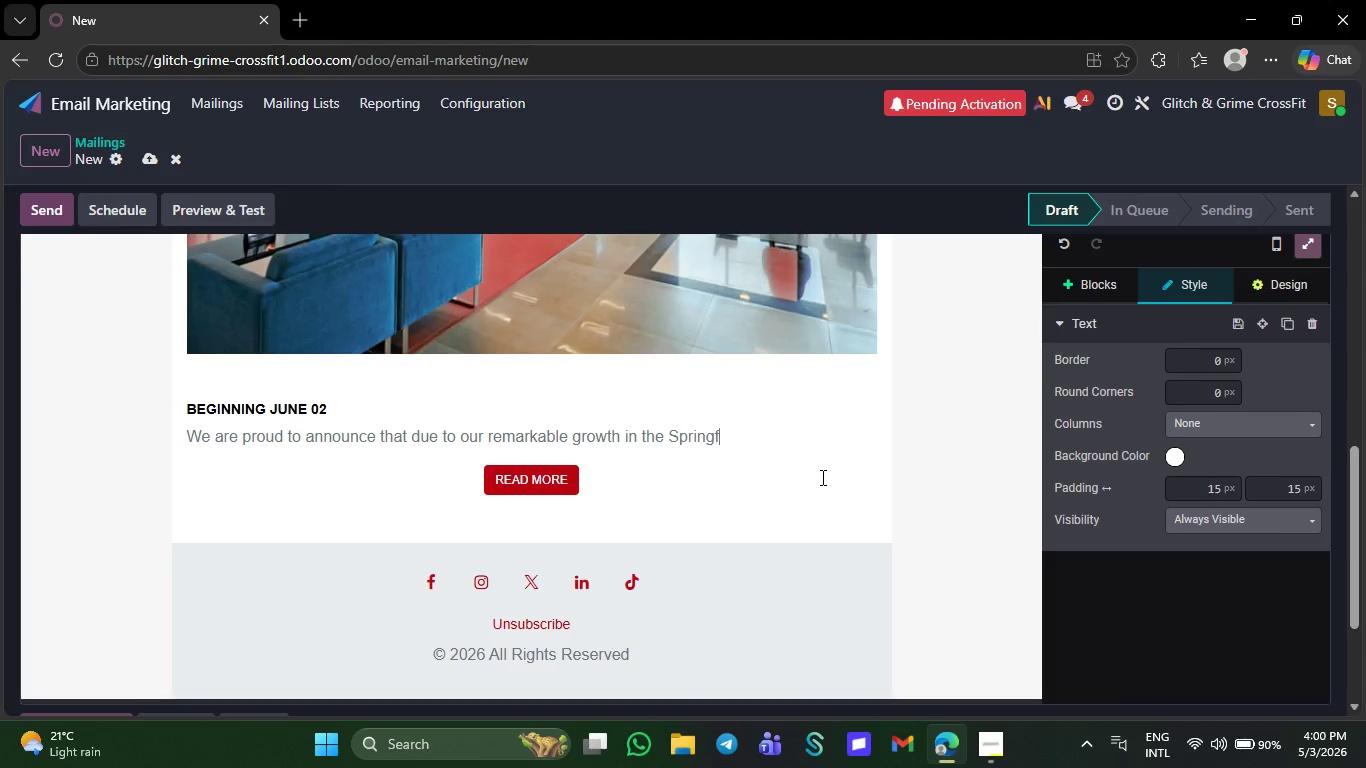 
key(Backspace)
 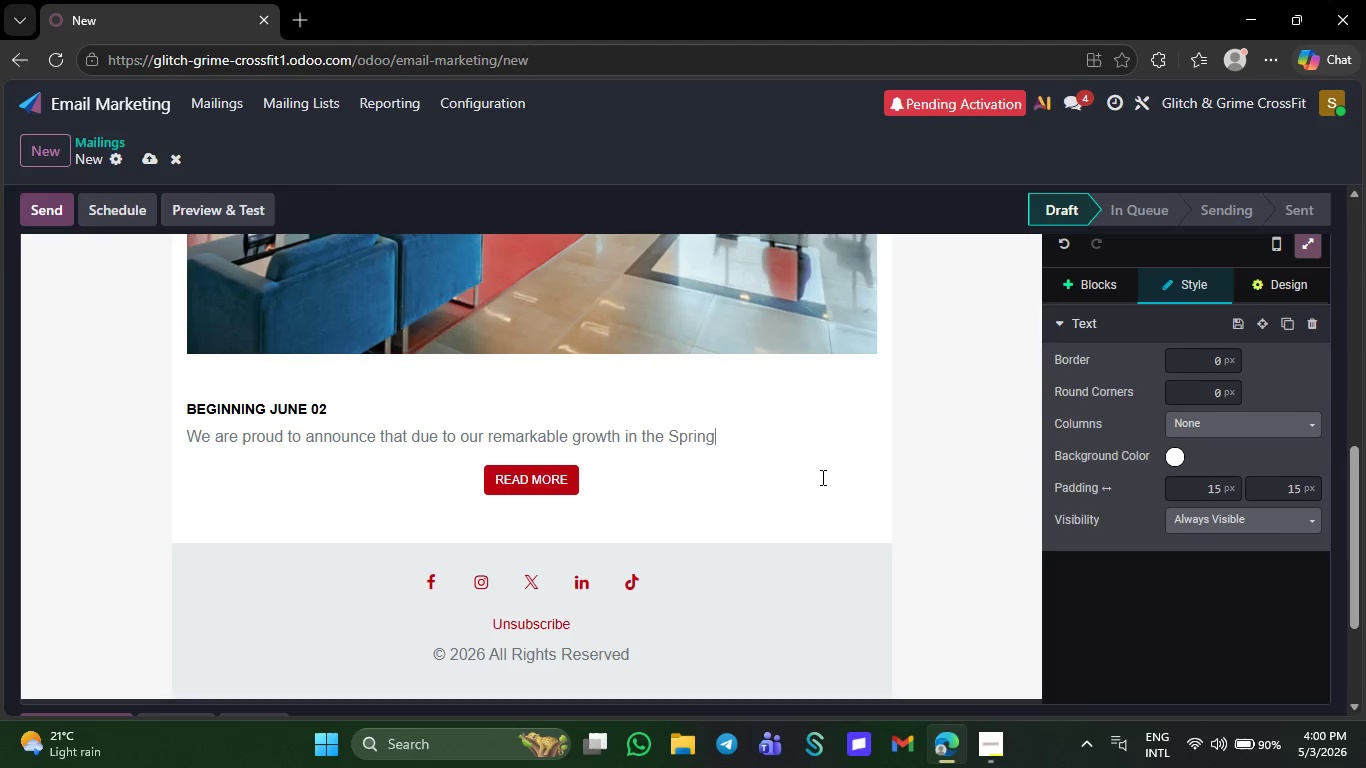 
key(Backspace)
 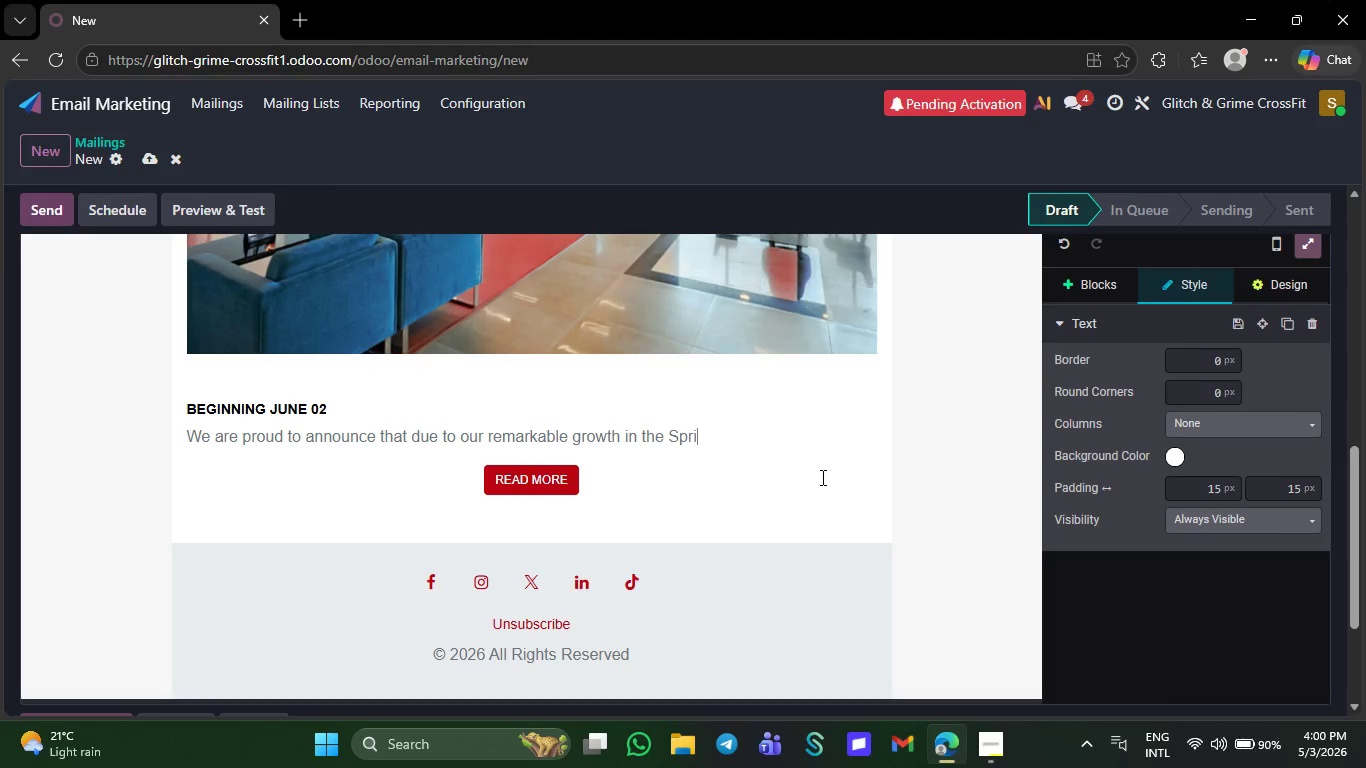 
key(Backspace)
 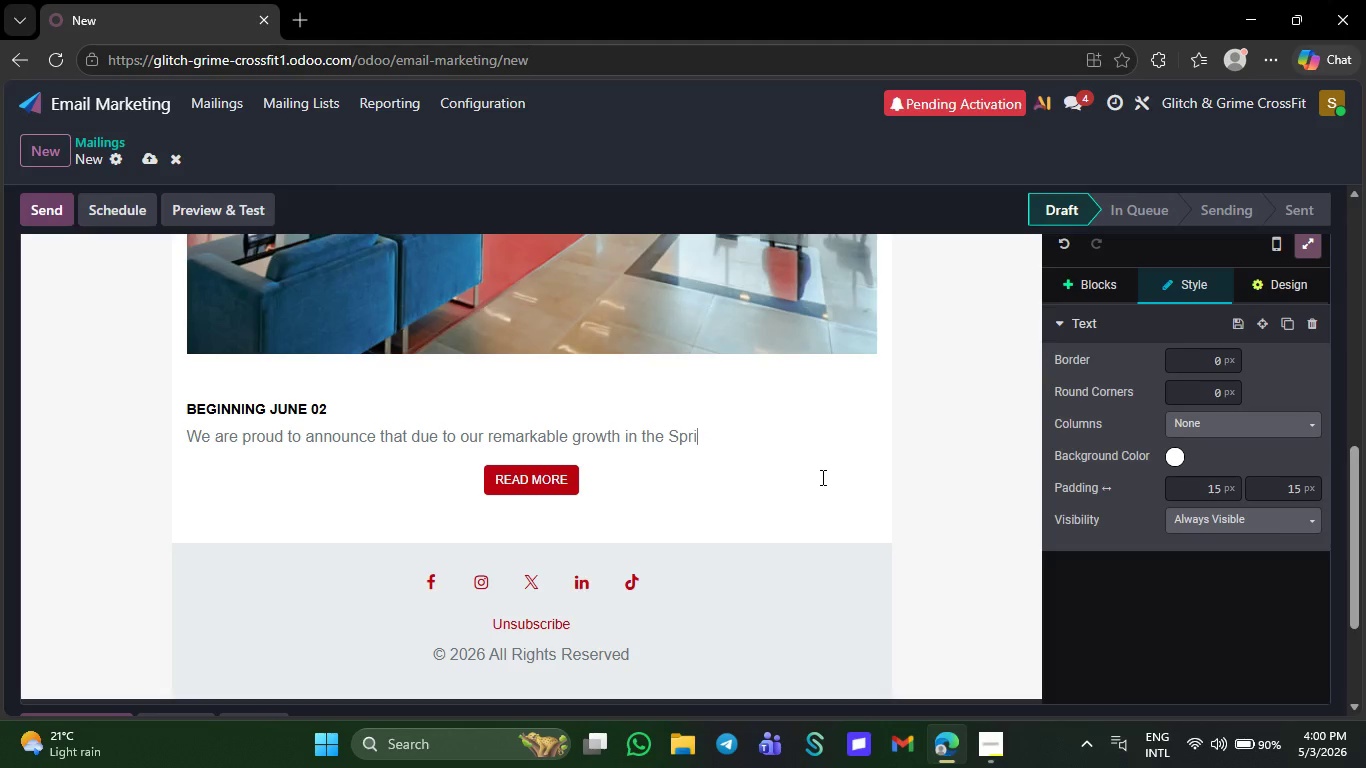 
key(Backspace)
 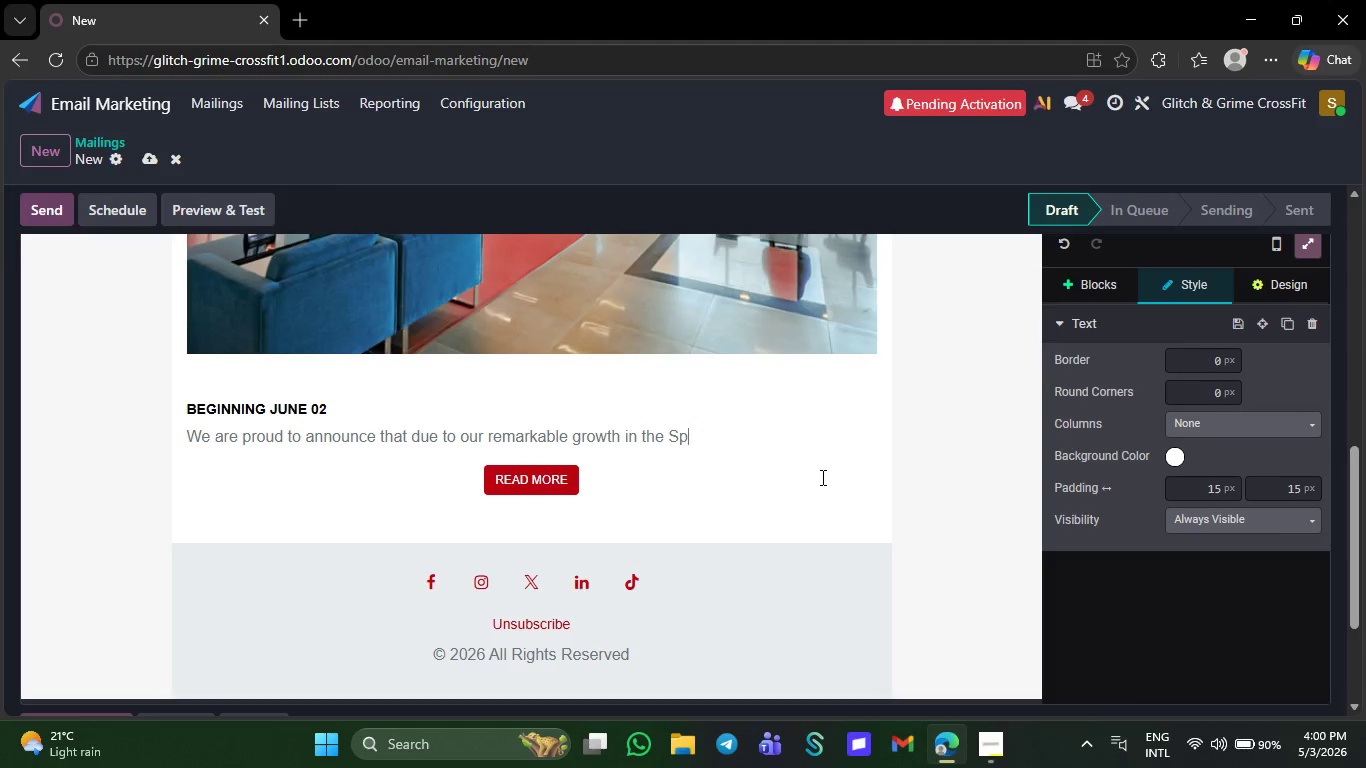 
key(Backspace)
 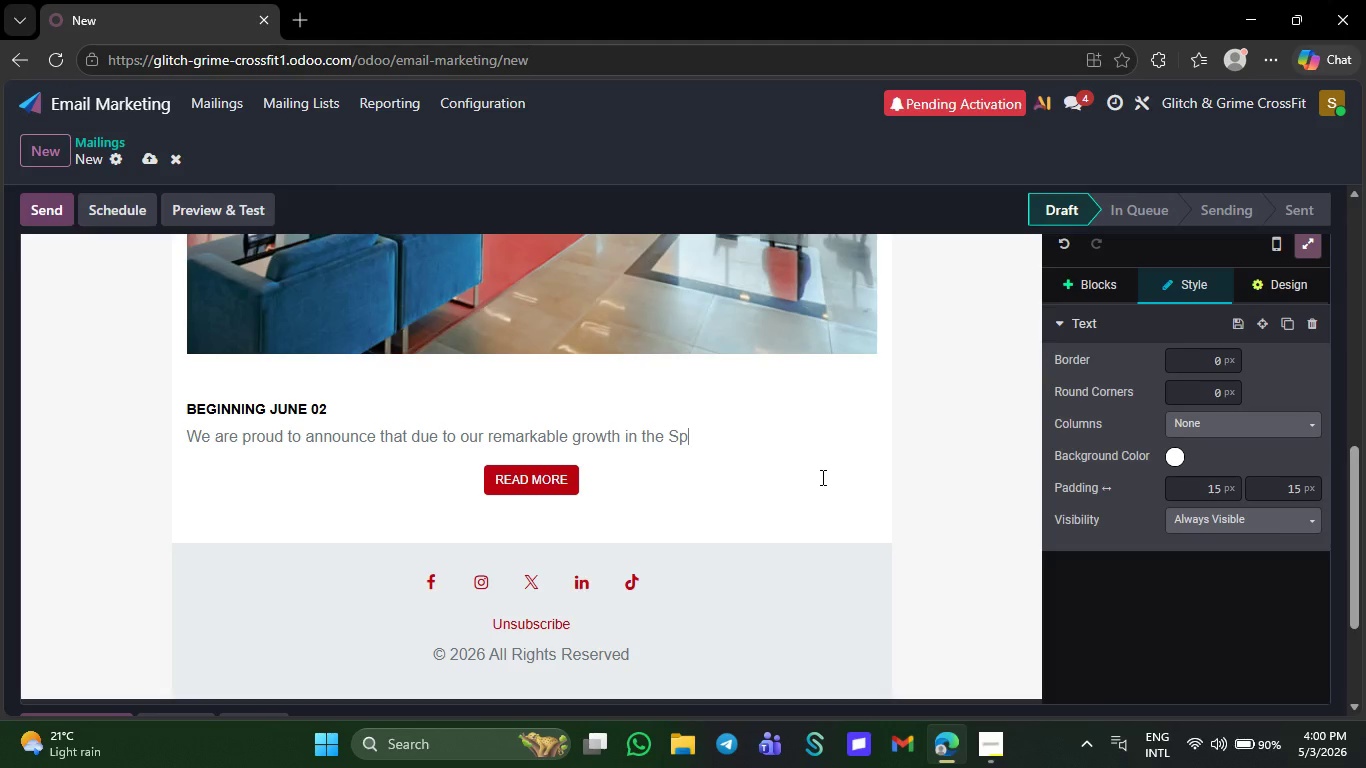 
key(Backspace)
 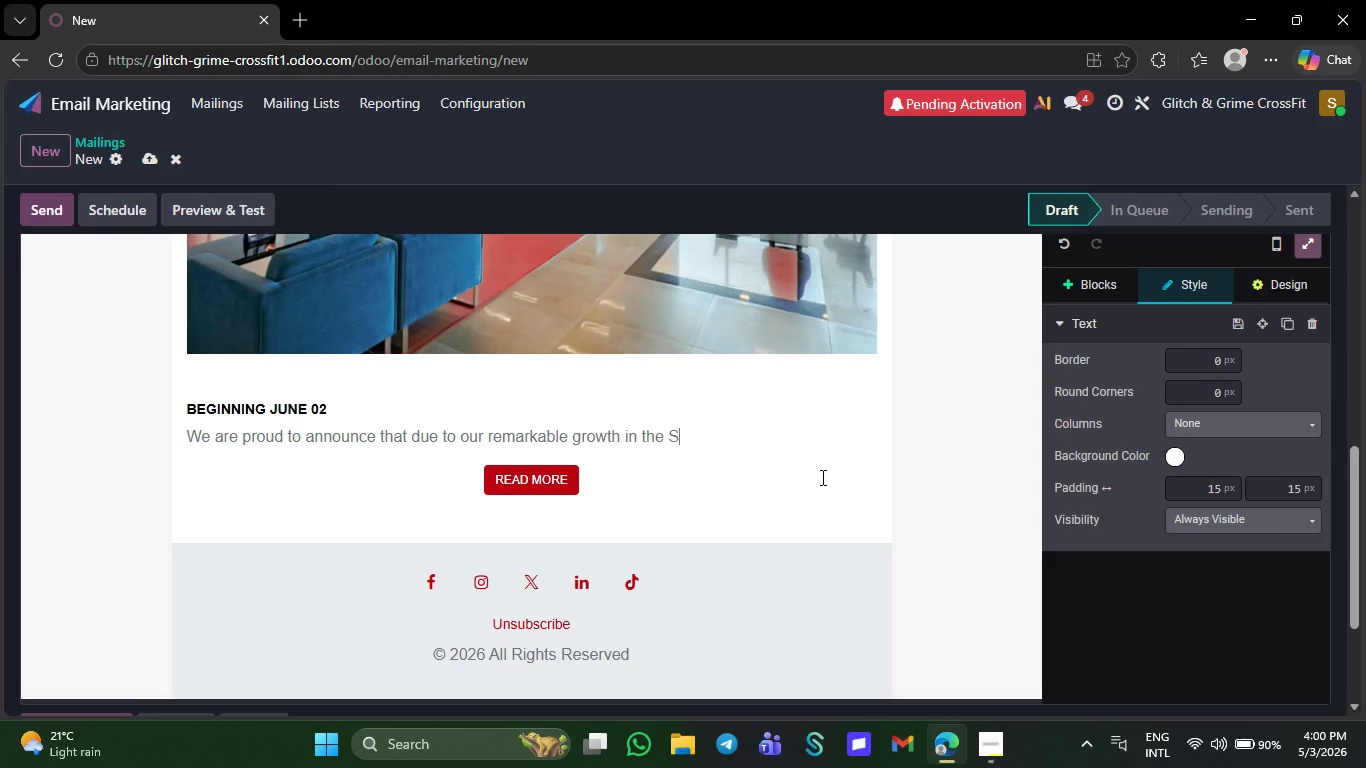 
key(Backspace)
 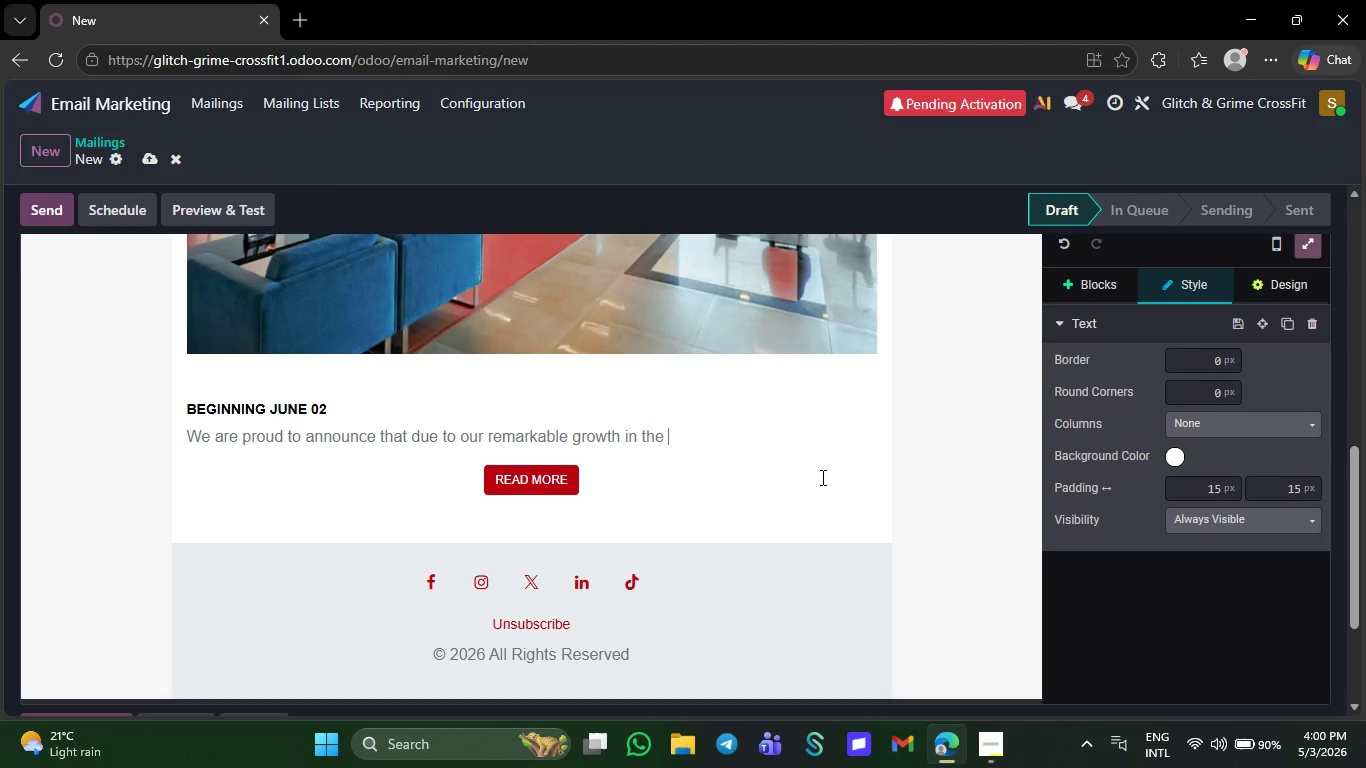 
key(Backspace)
 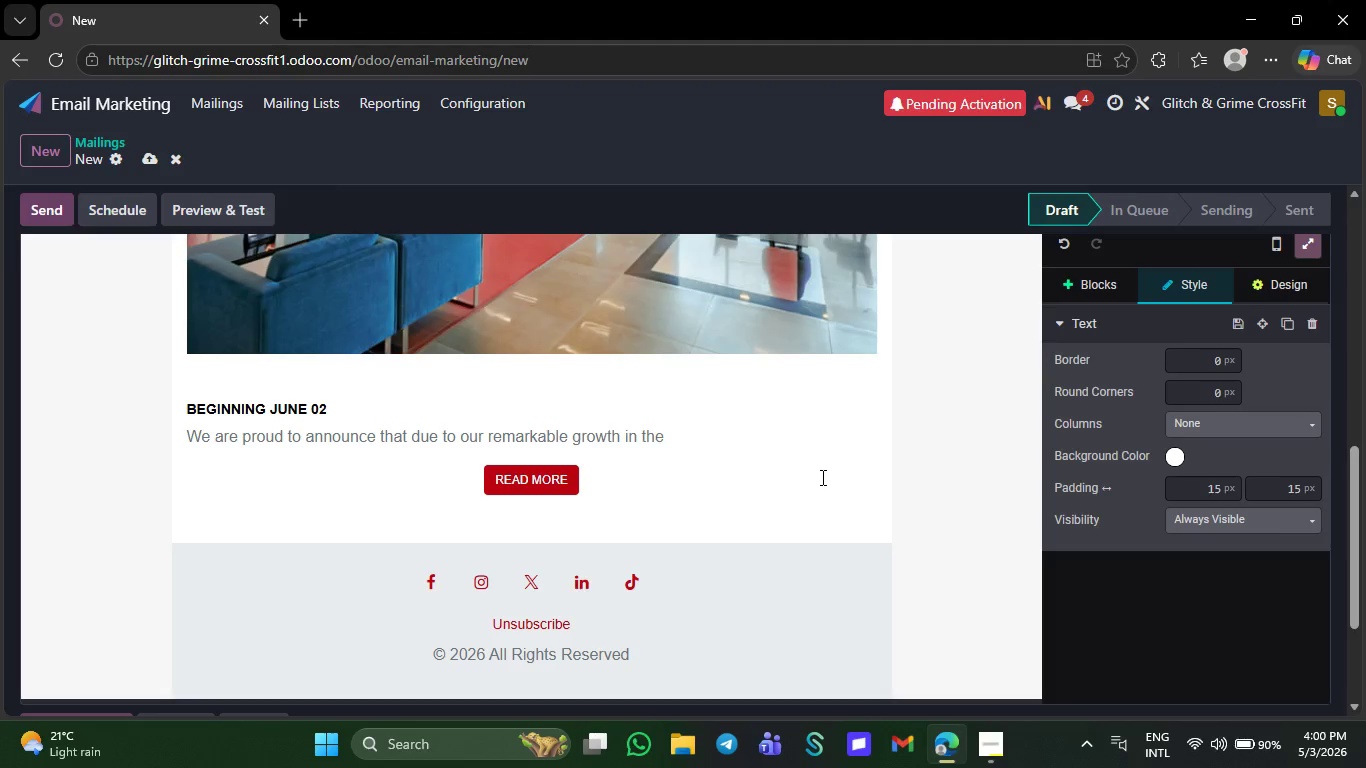 
key(Backspace)
 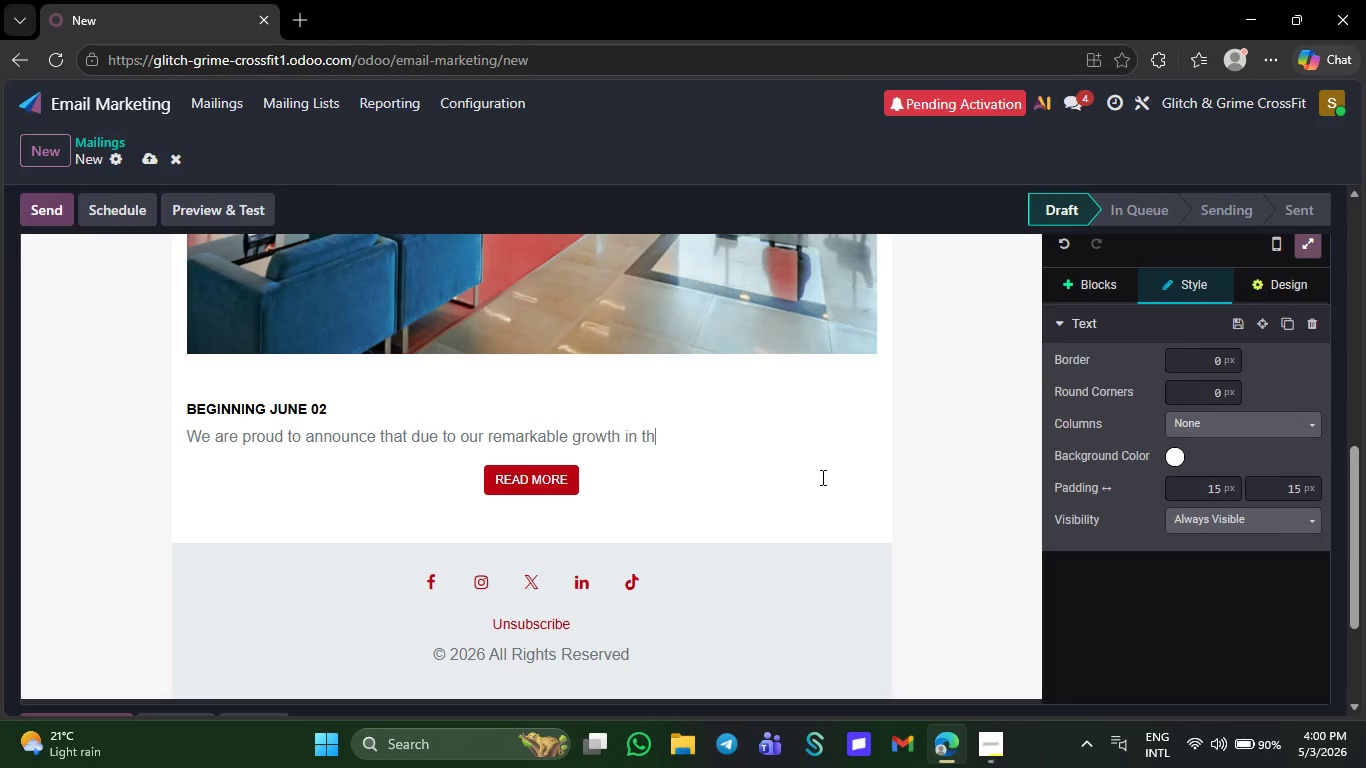 
key(Backspace)
 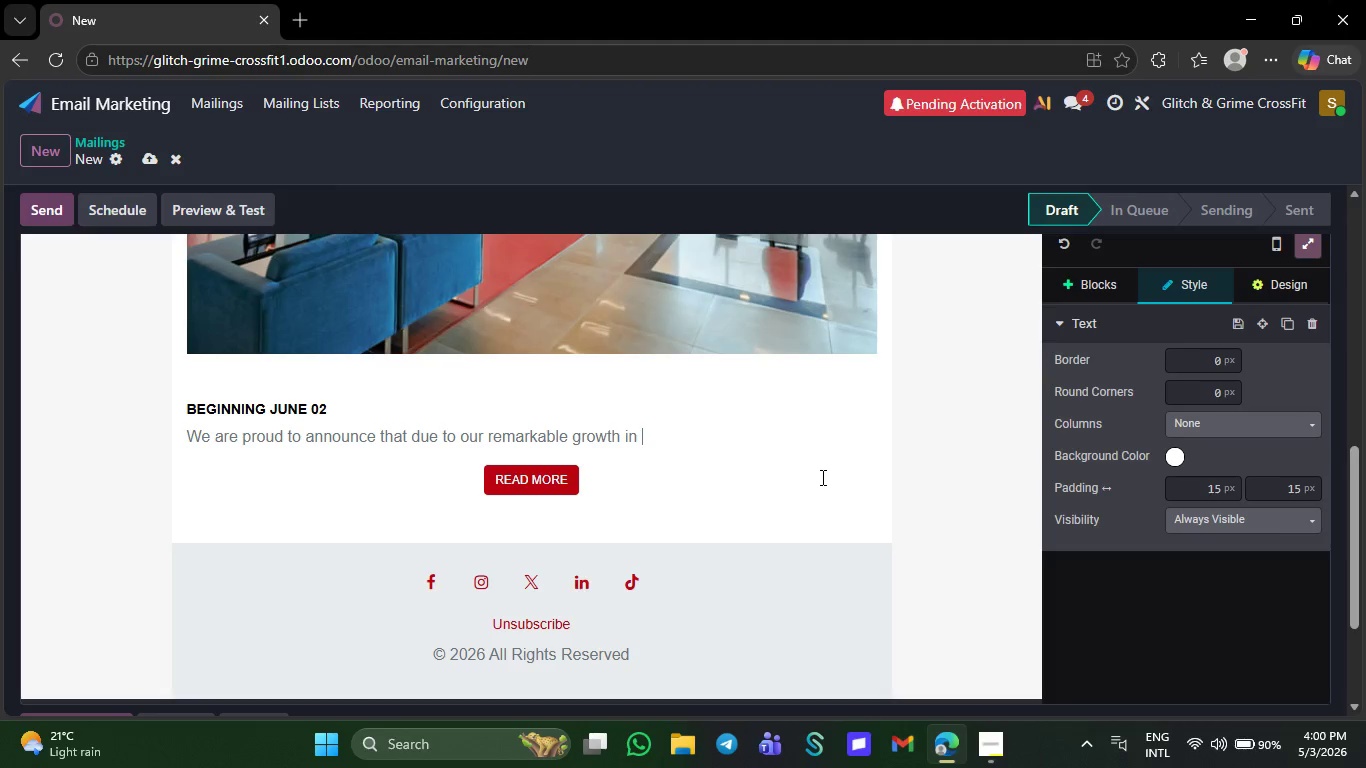 
key(Backspace)
 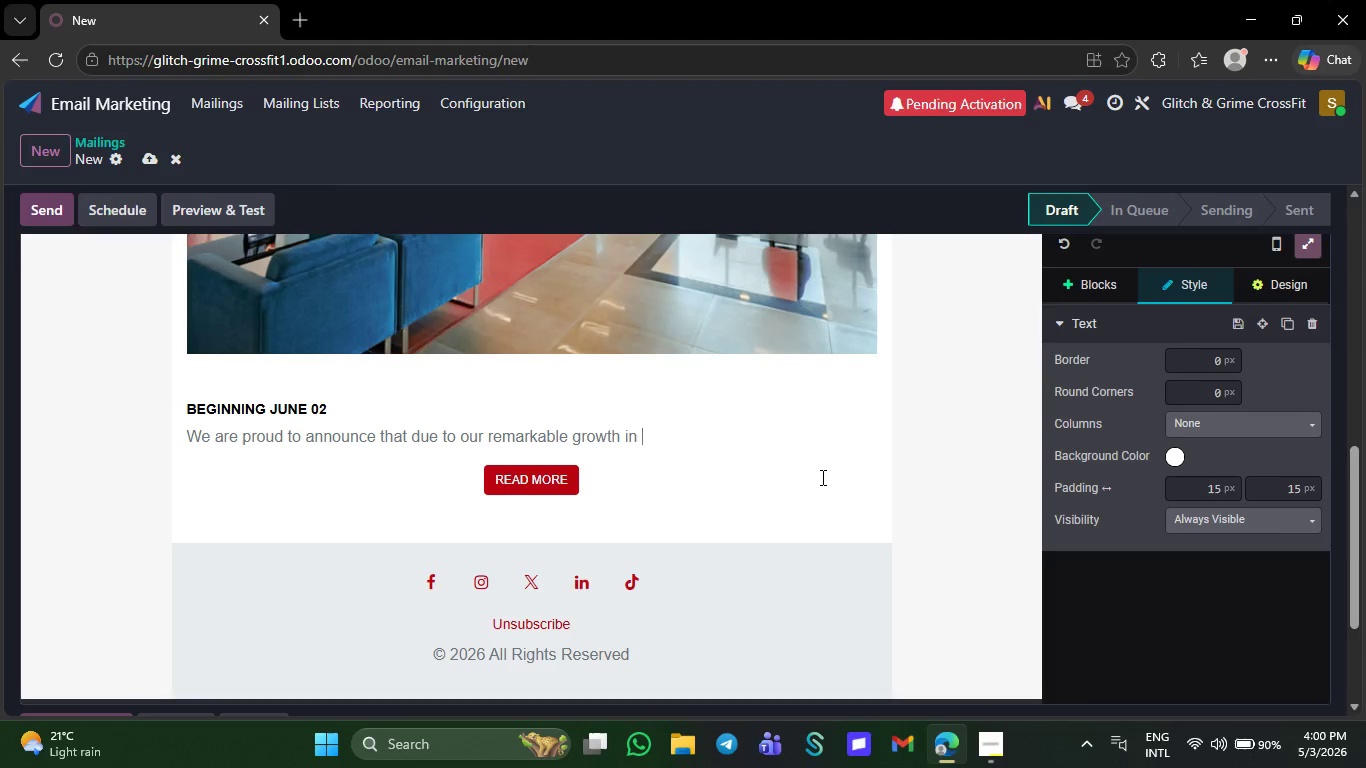 
key(Backspace)
 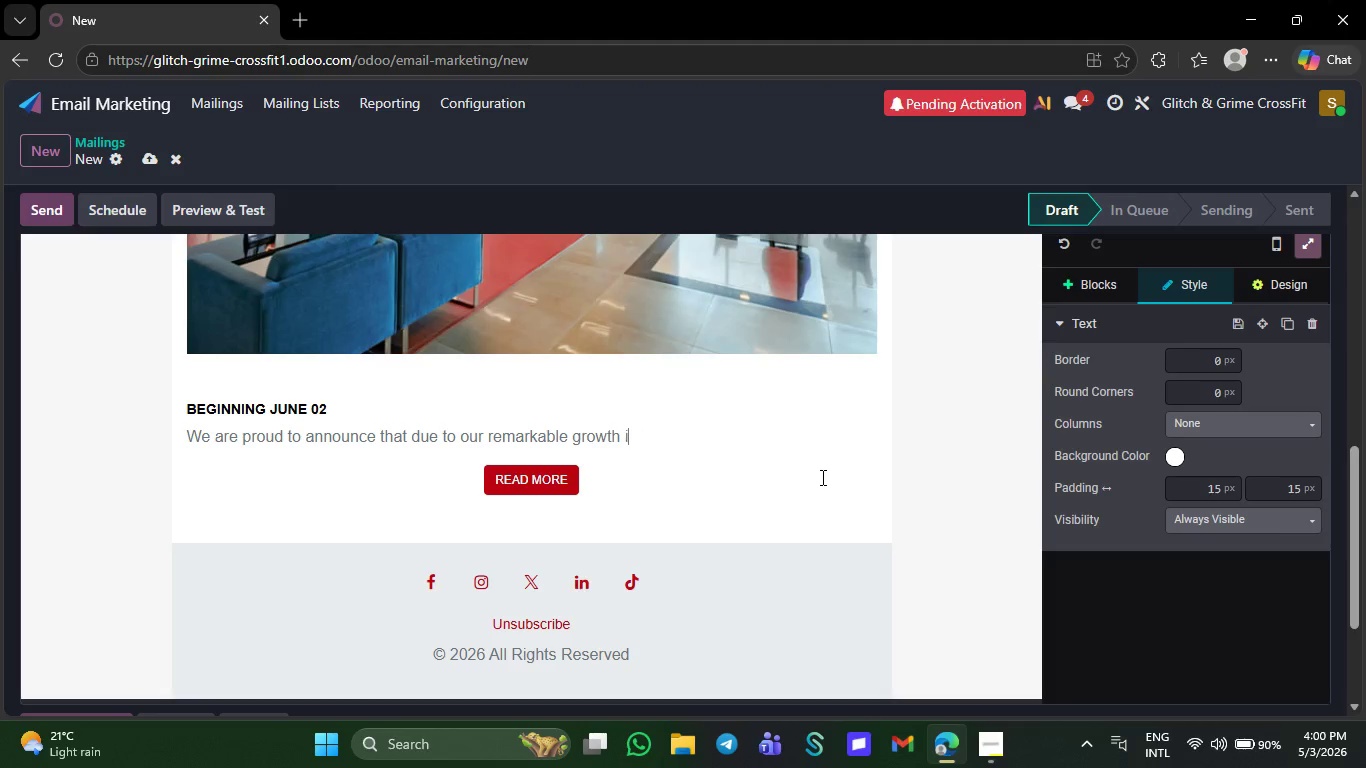 
key(Backspace)
 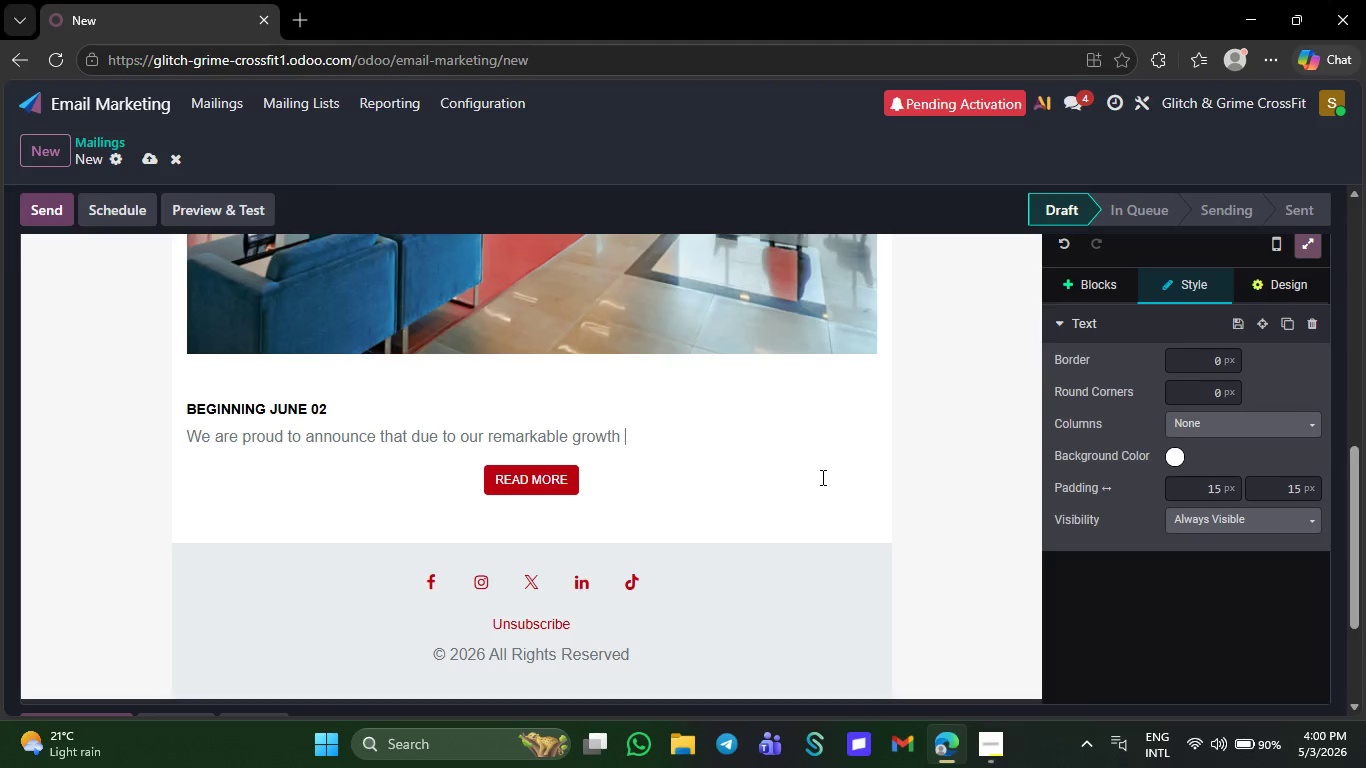 
key(Backspace)
 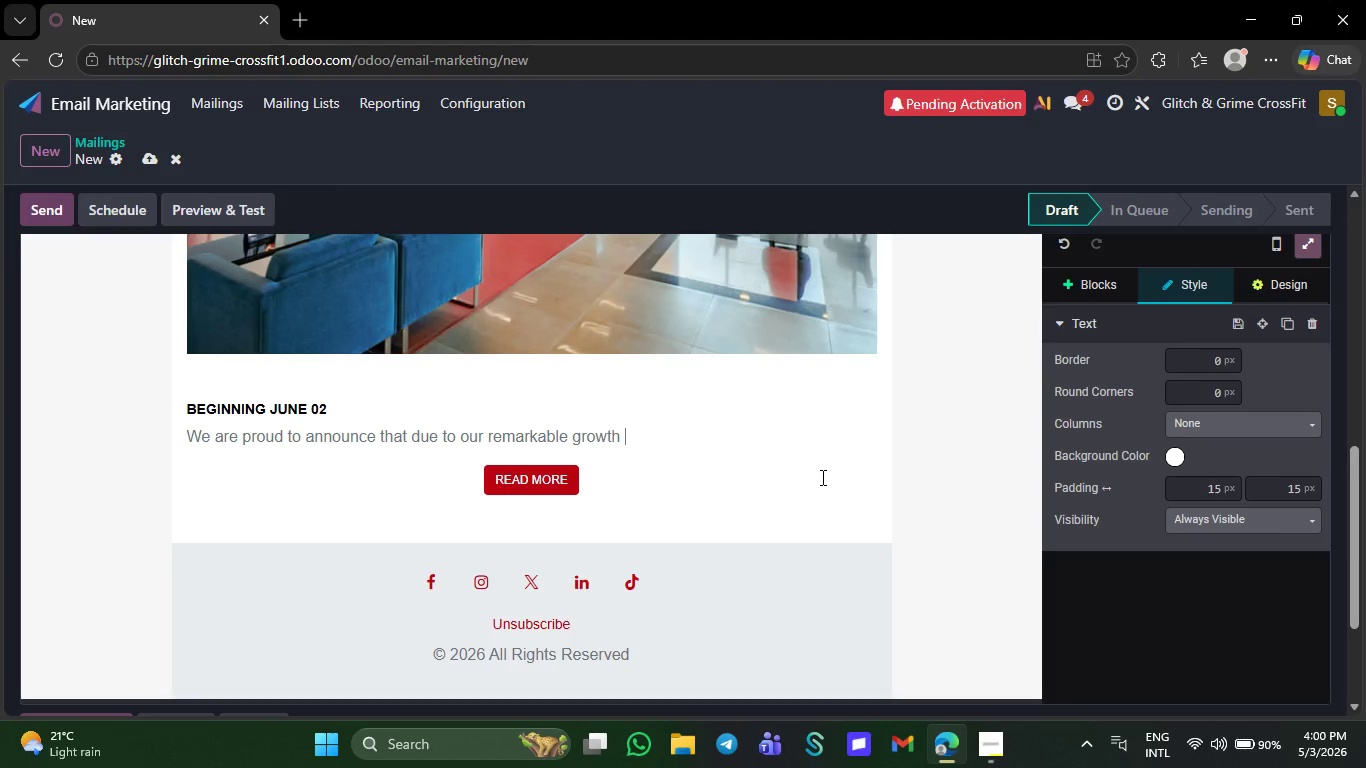 
key(Backspace)
 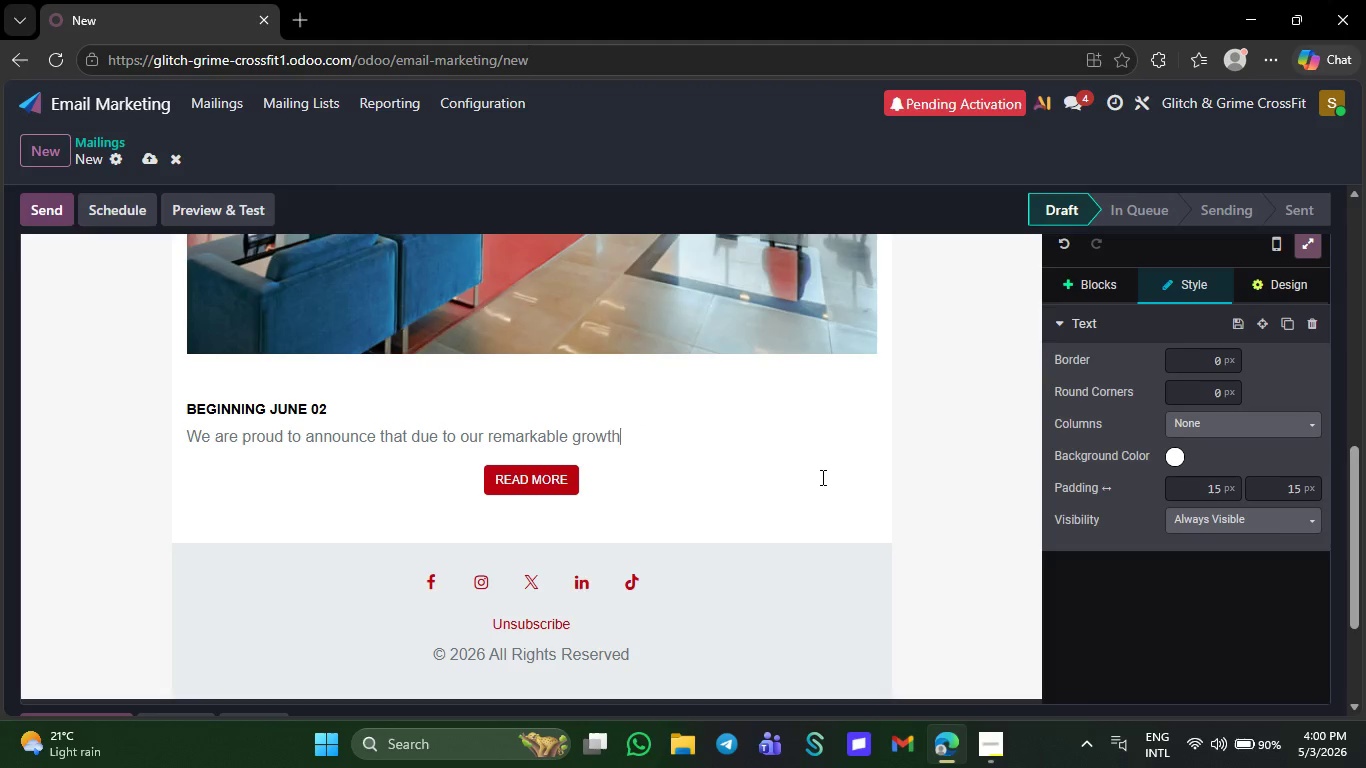 
key(Backspace)
 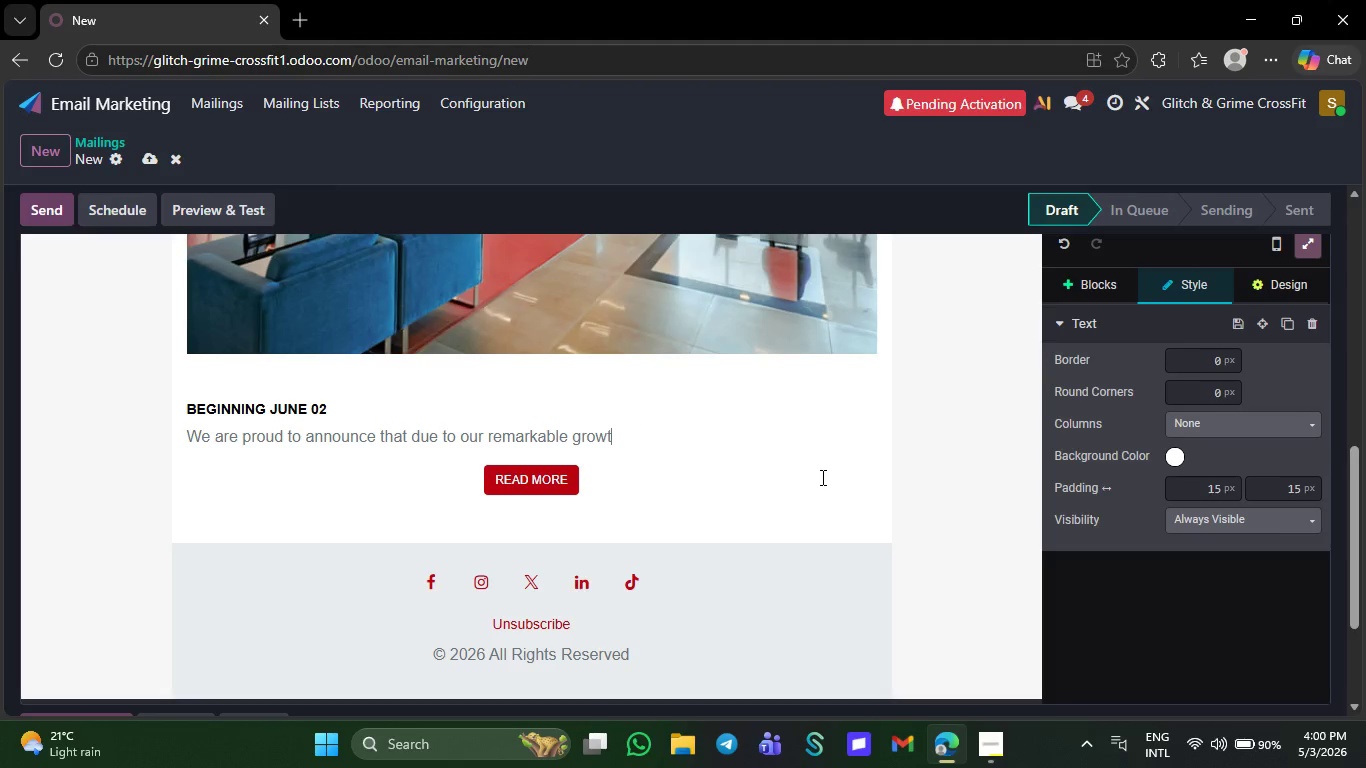 
key(Backspace)
 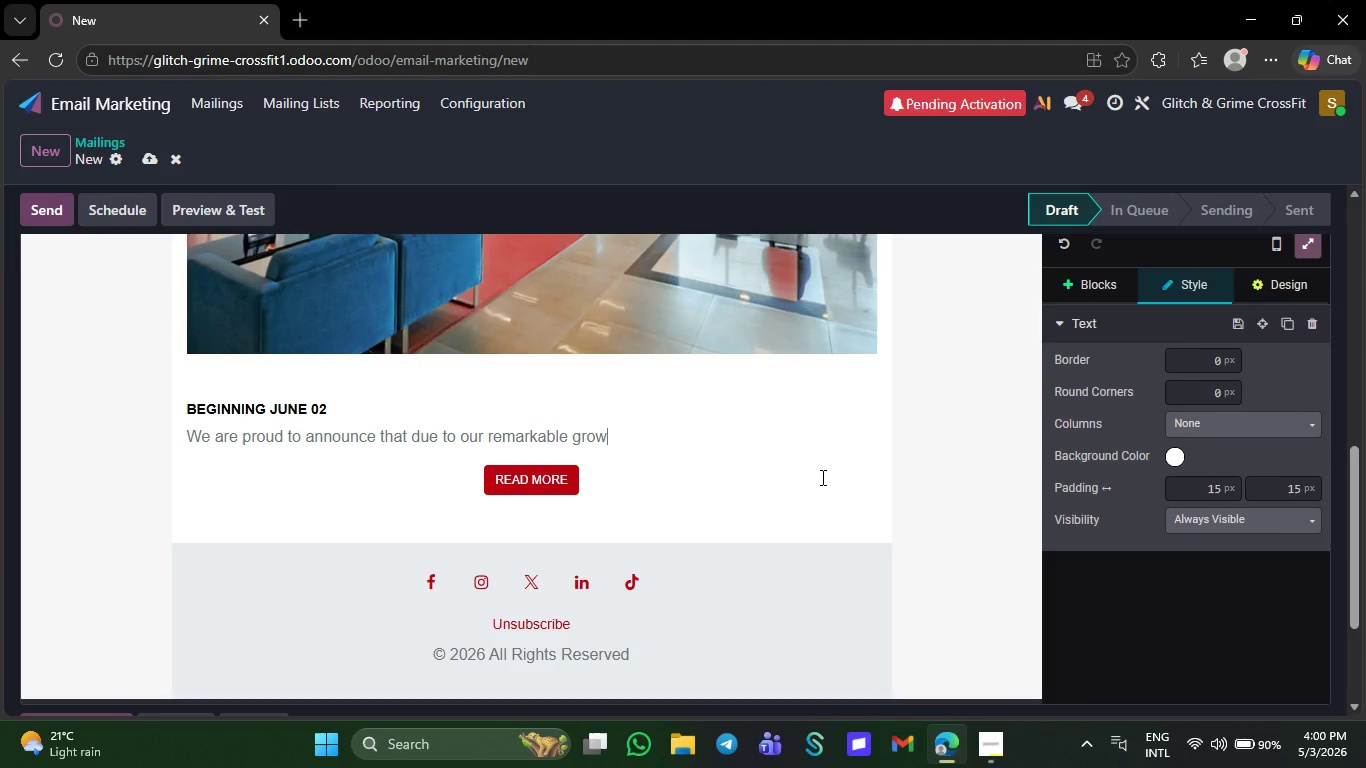 
key(Backspace)
 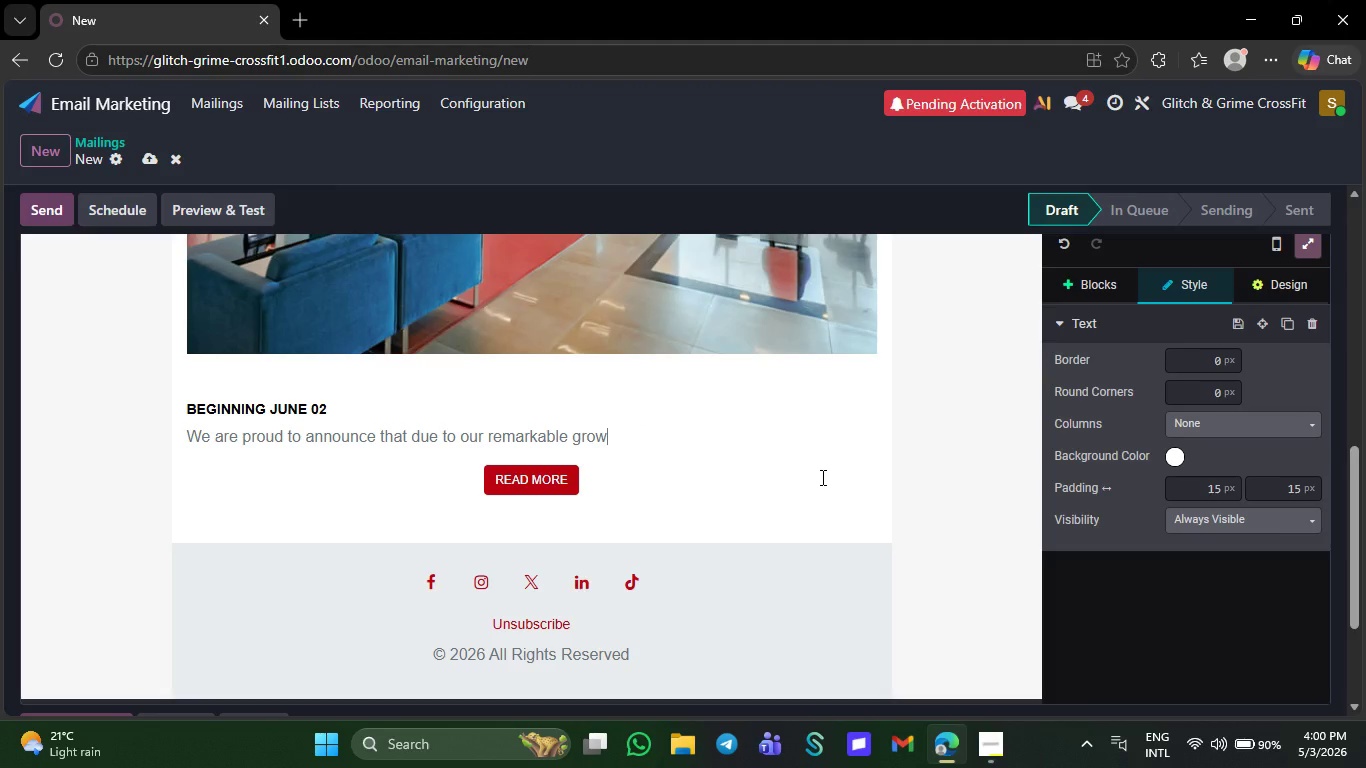 
key(Backspace)
 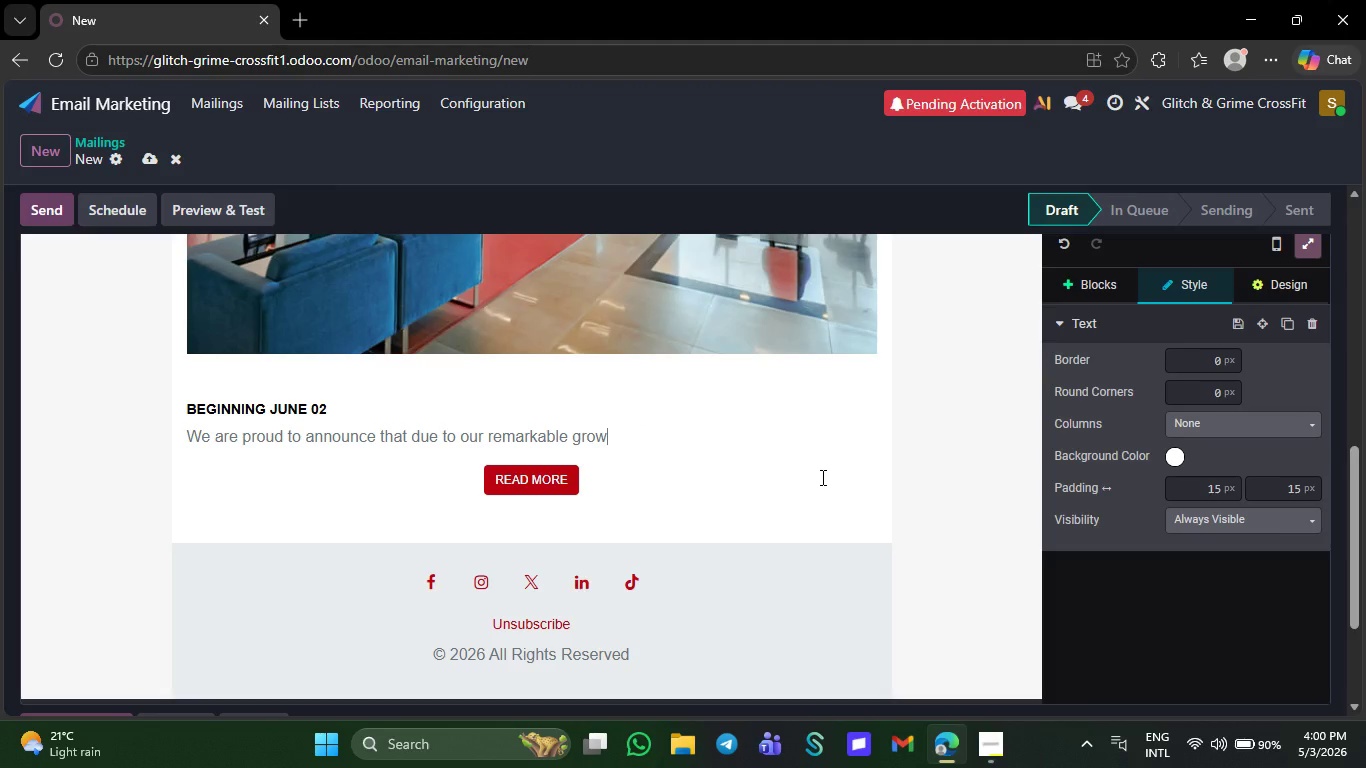 
key(Backspace)
 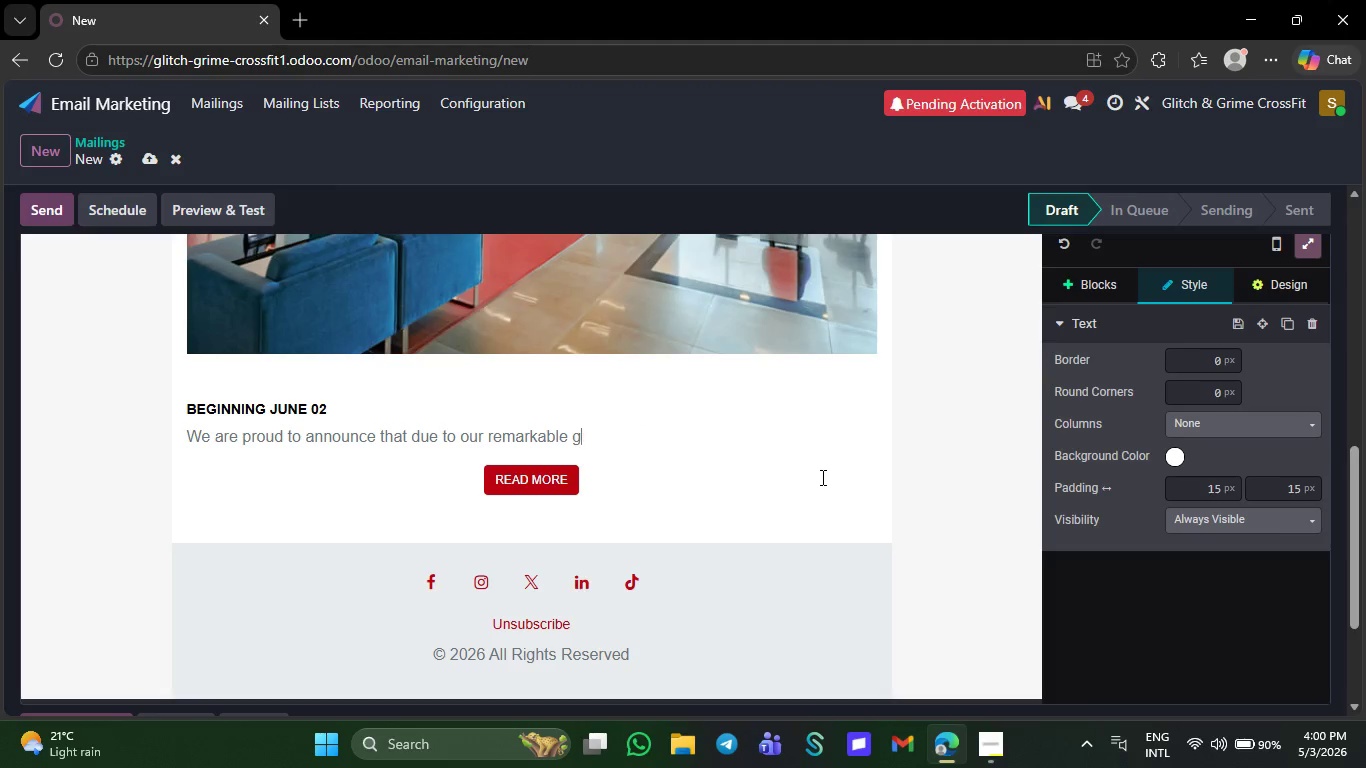 
key(Backspace)
 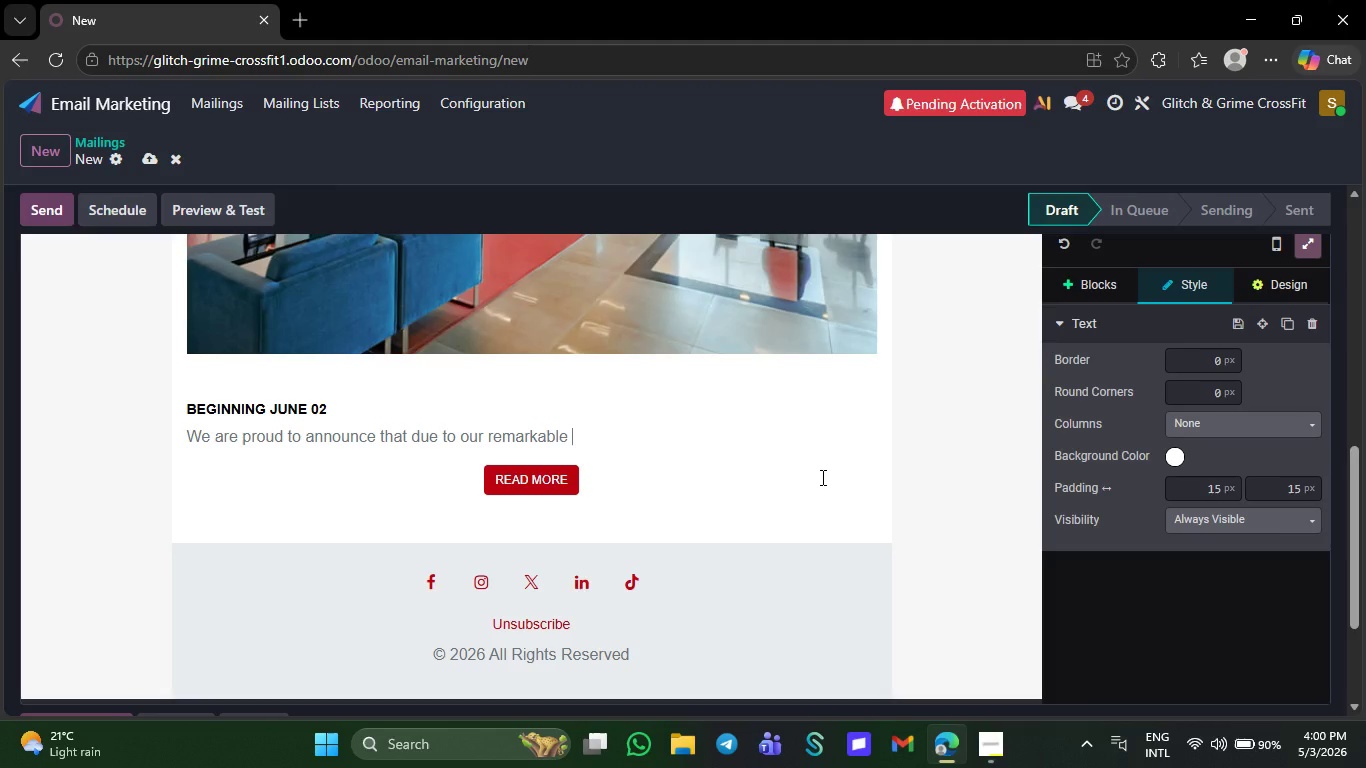 
key(Backspace)
 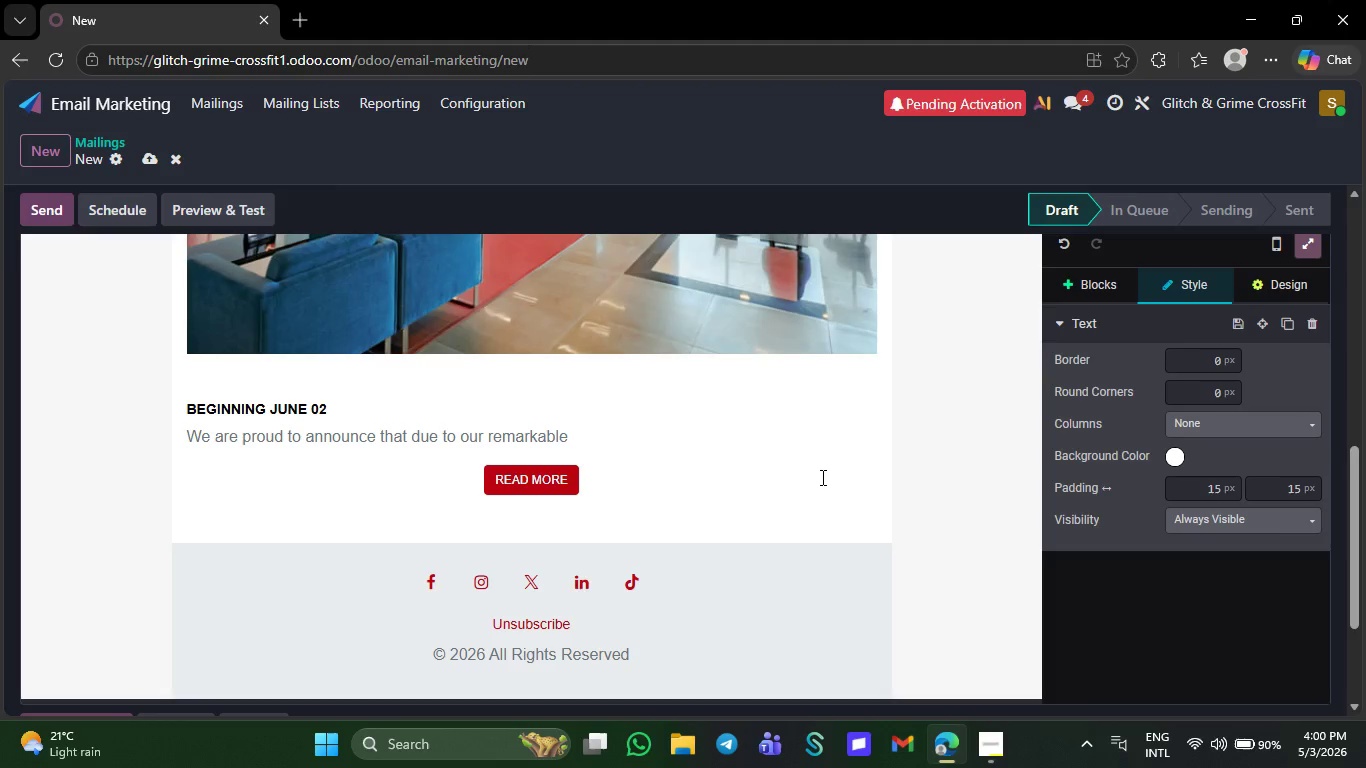 
key(Backspace)
 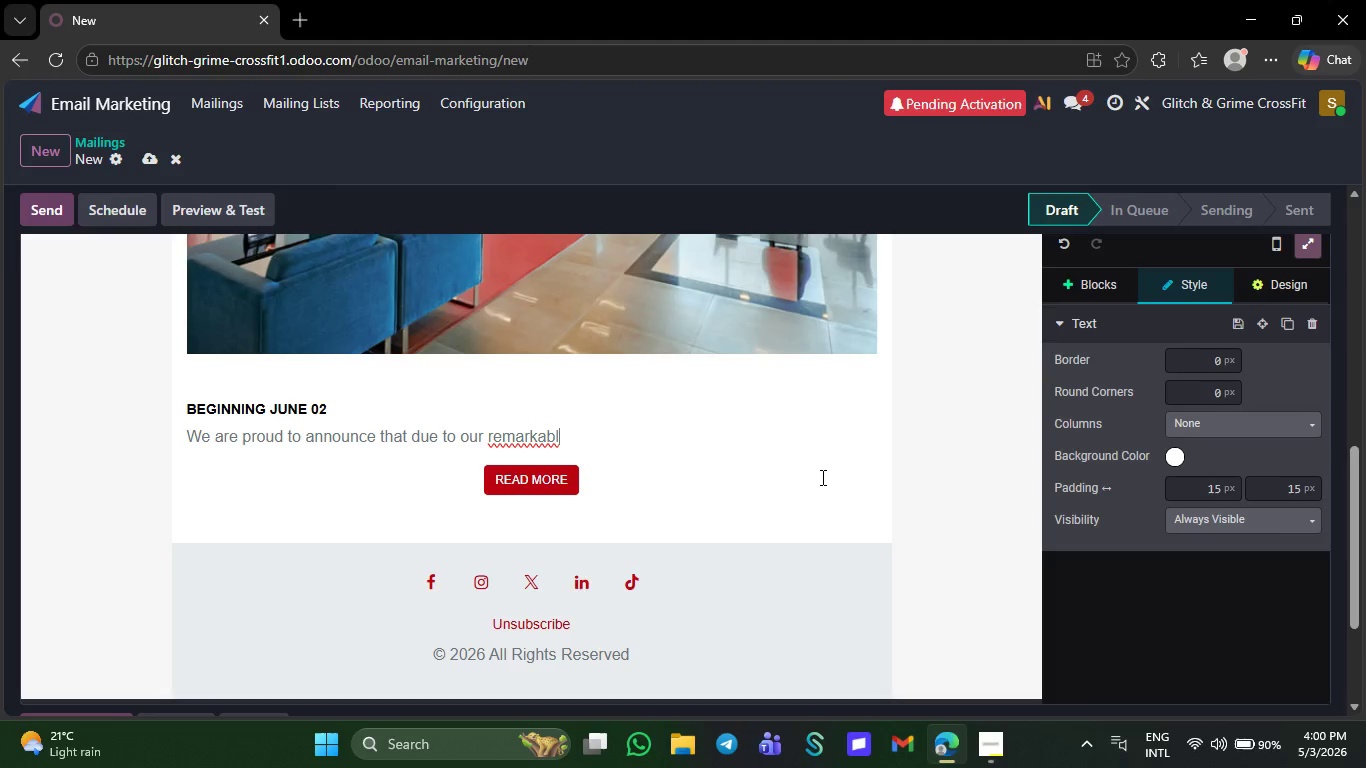 
key(Backspace)
 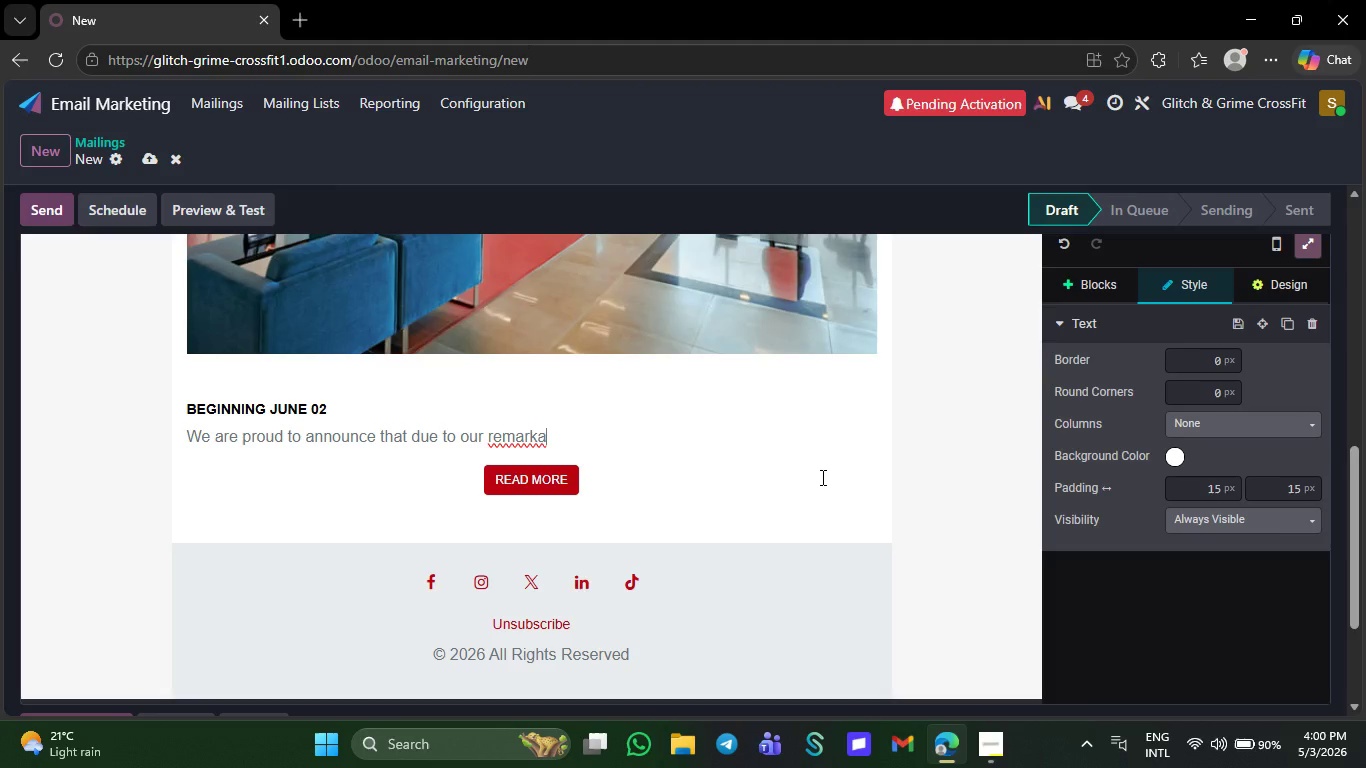 
key(Backspace)
 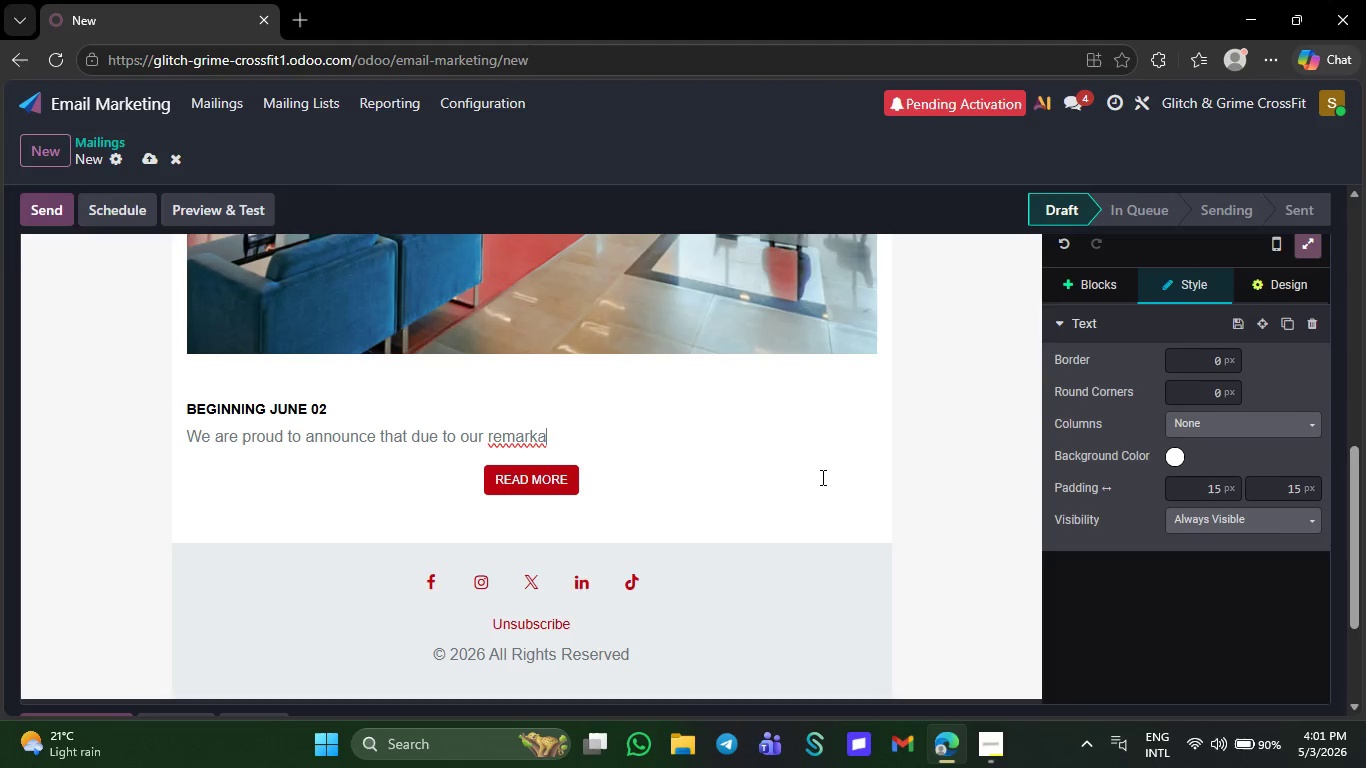 
key(Backspace)
 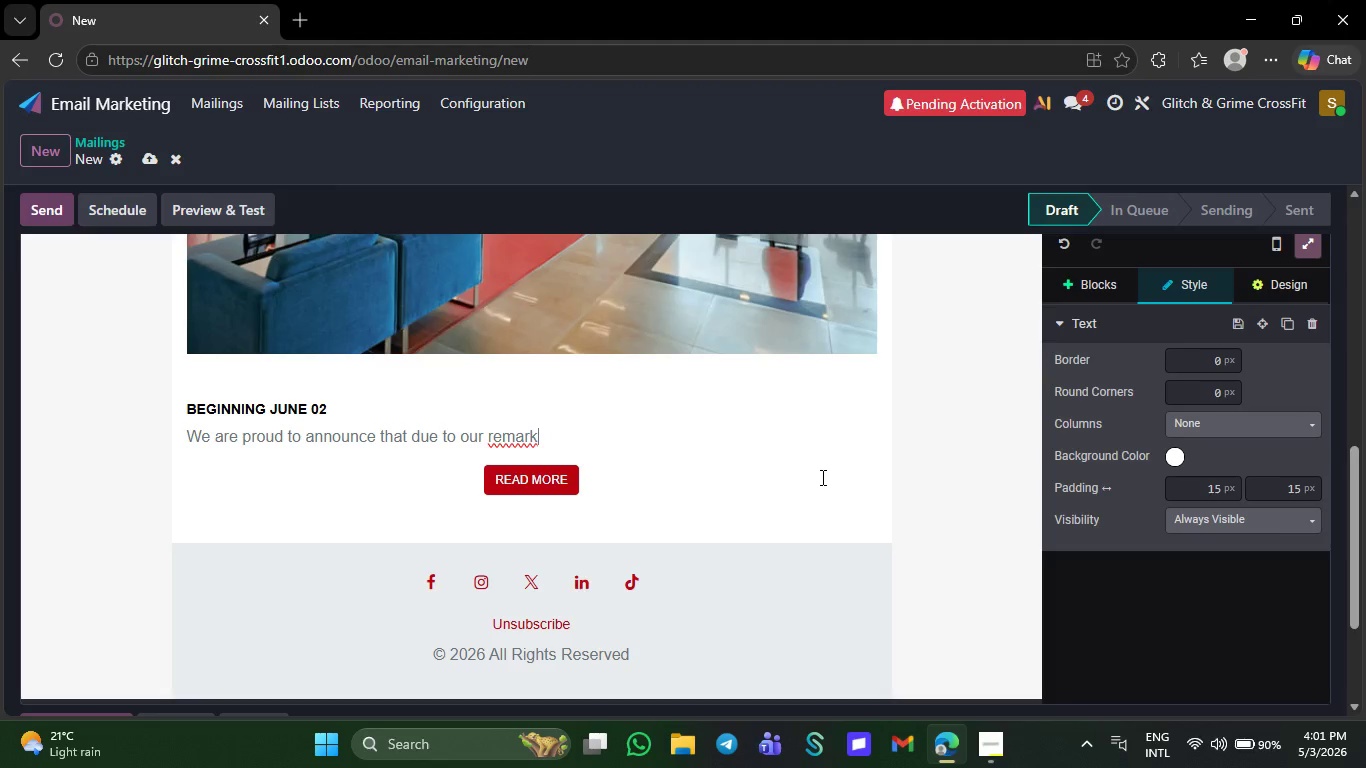 
key(Backspace)
 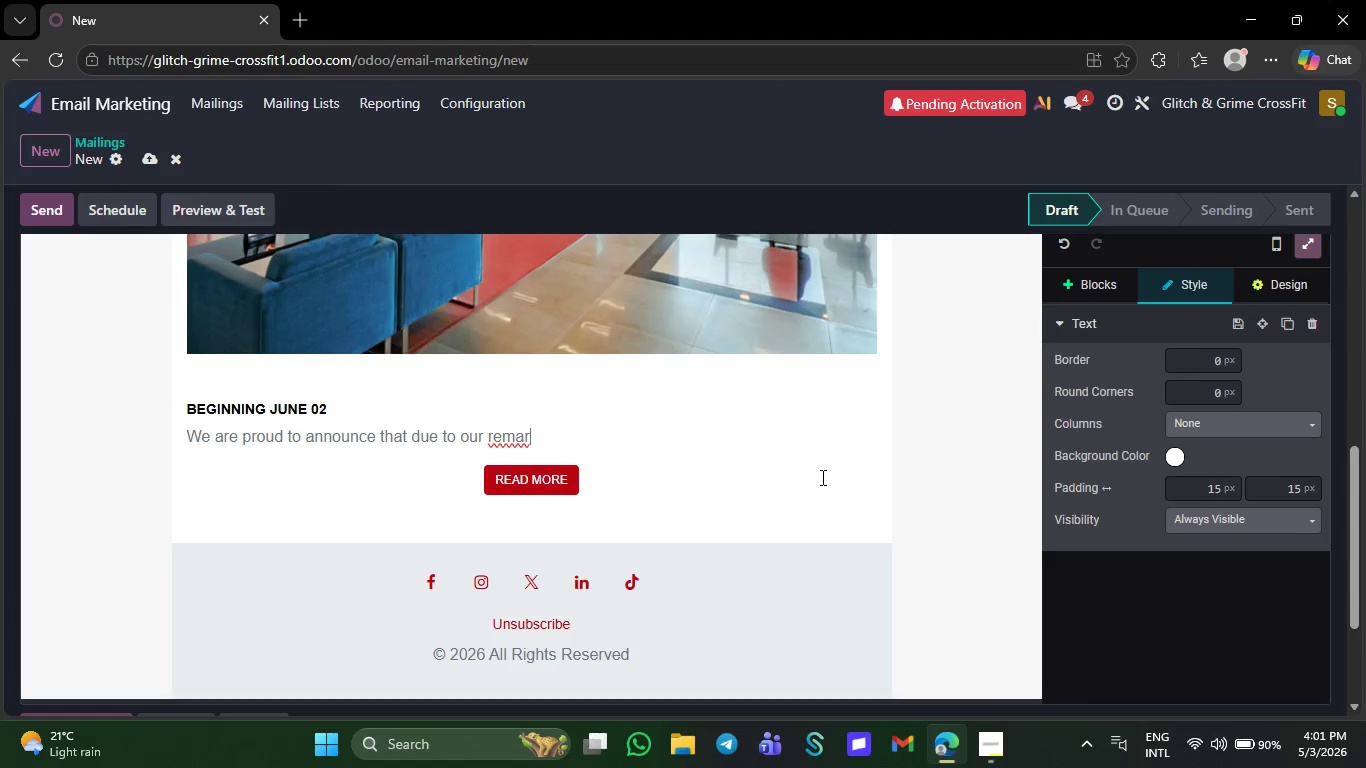 
key(Backspace)
 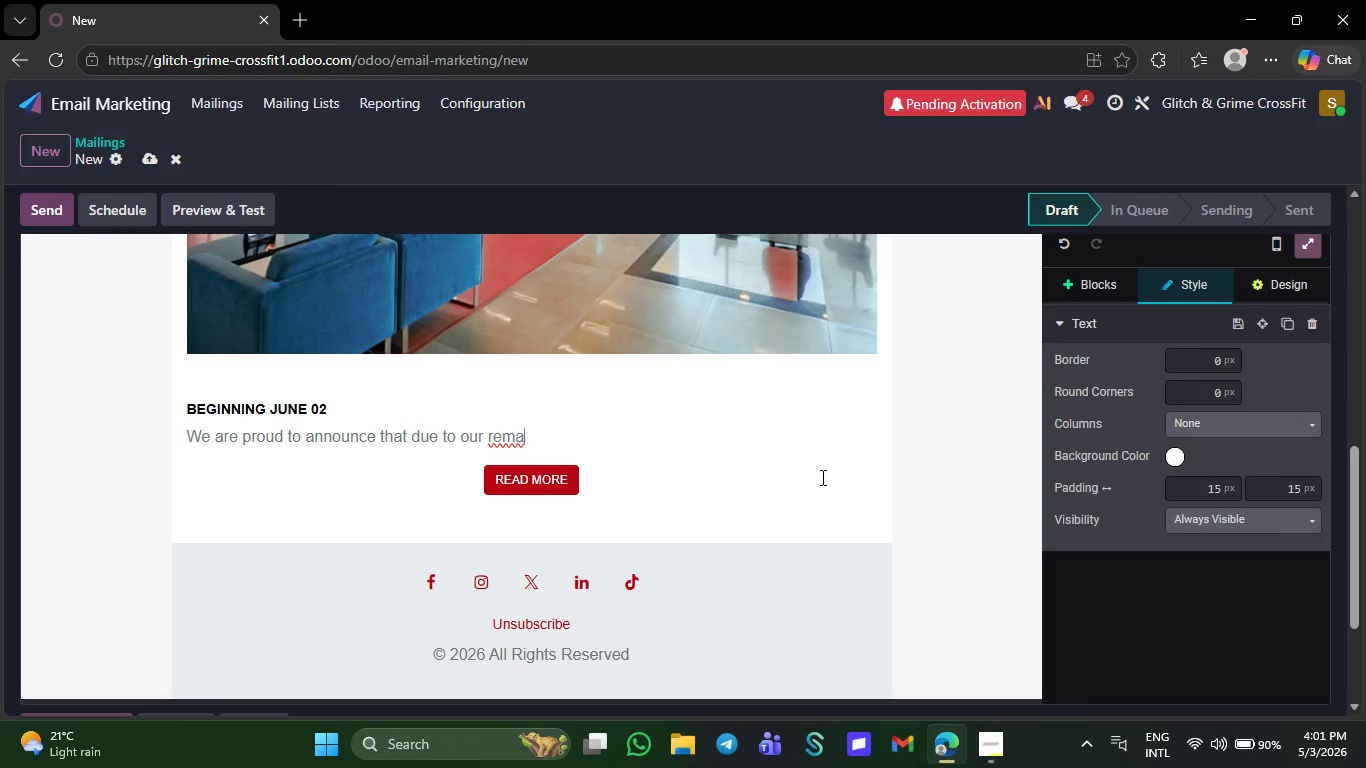 
key(Backspace)
 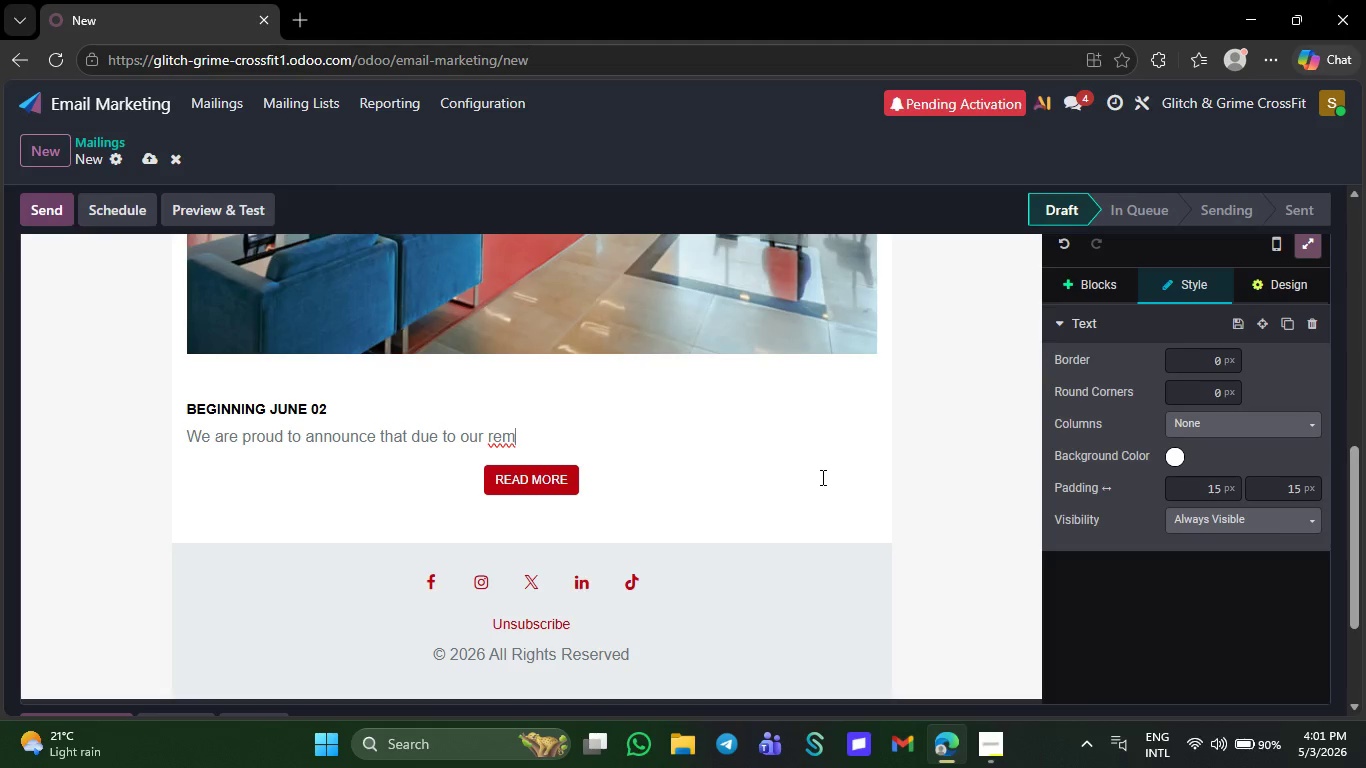 
key(Backspace)
 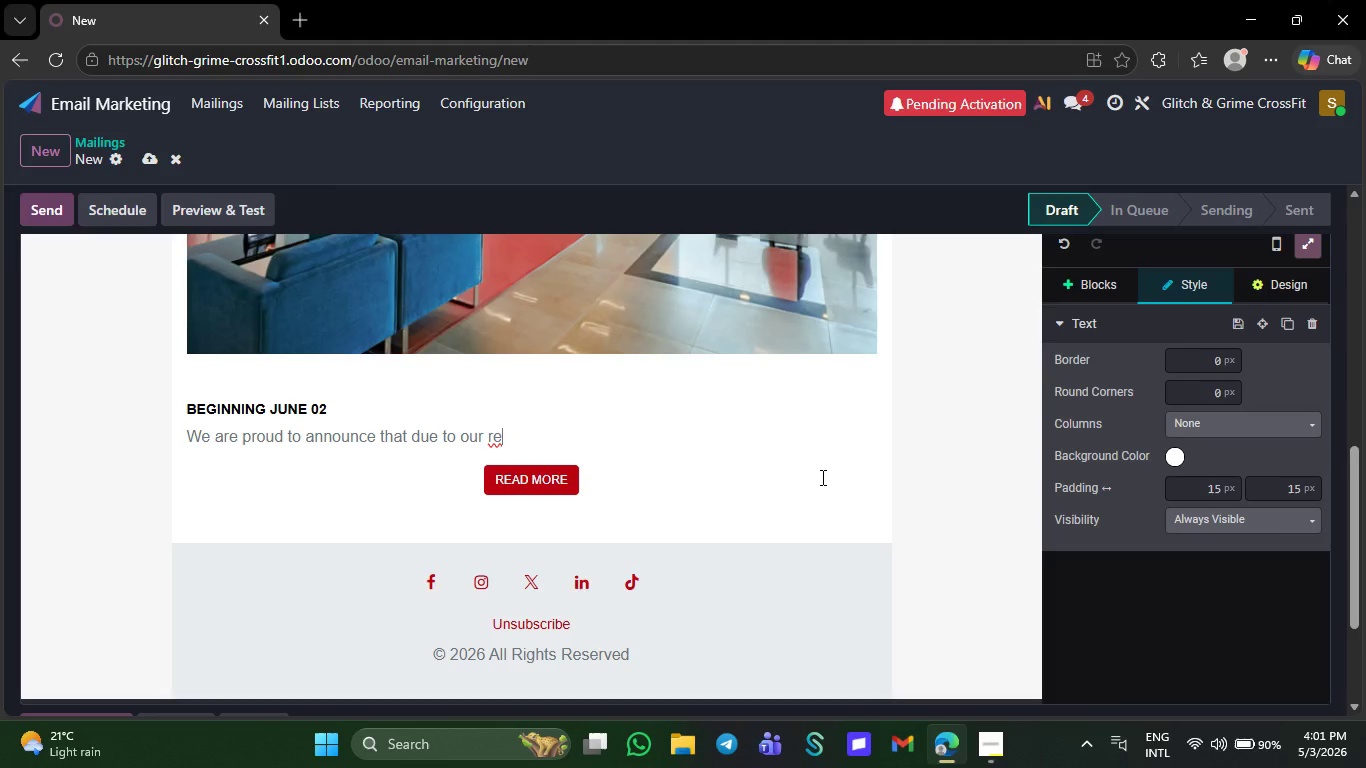 
key(Backspace)
 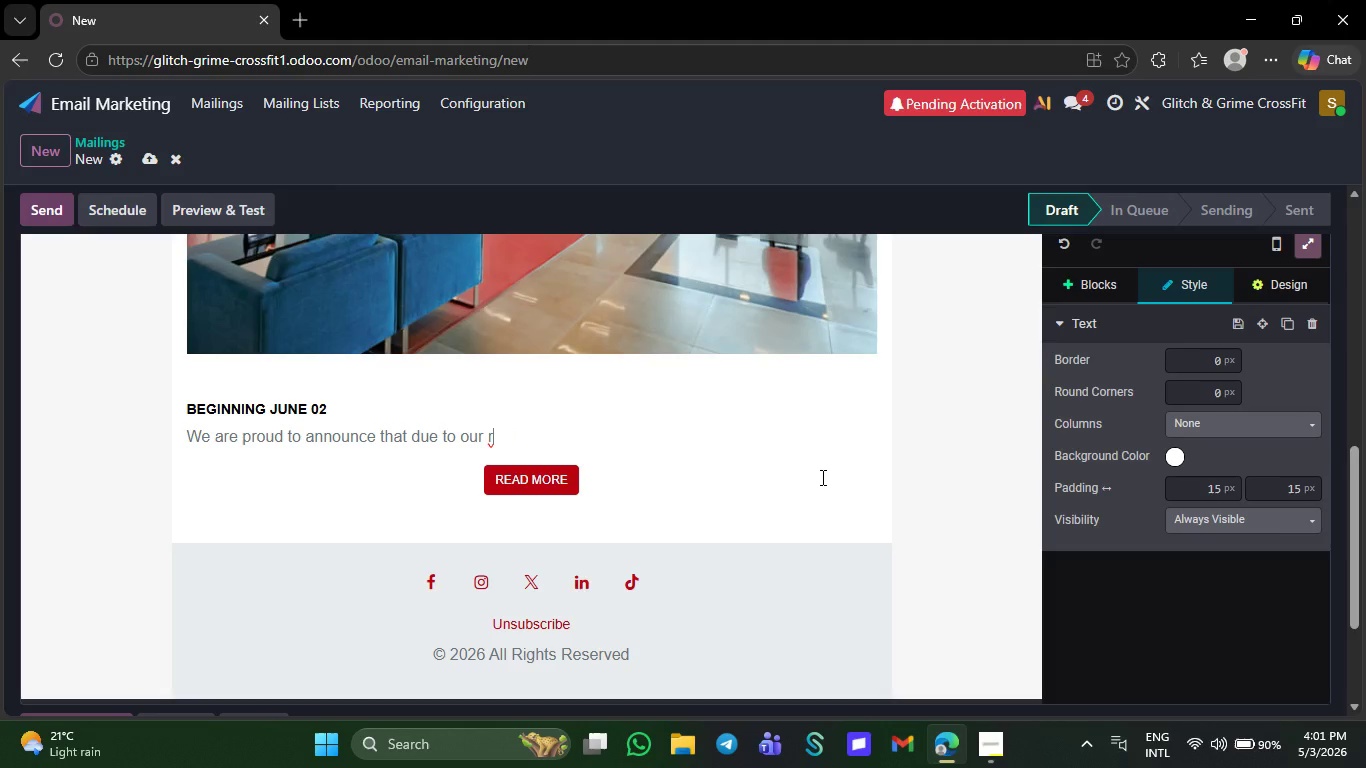 
key(Backspace)
 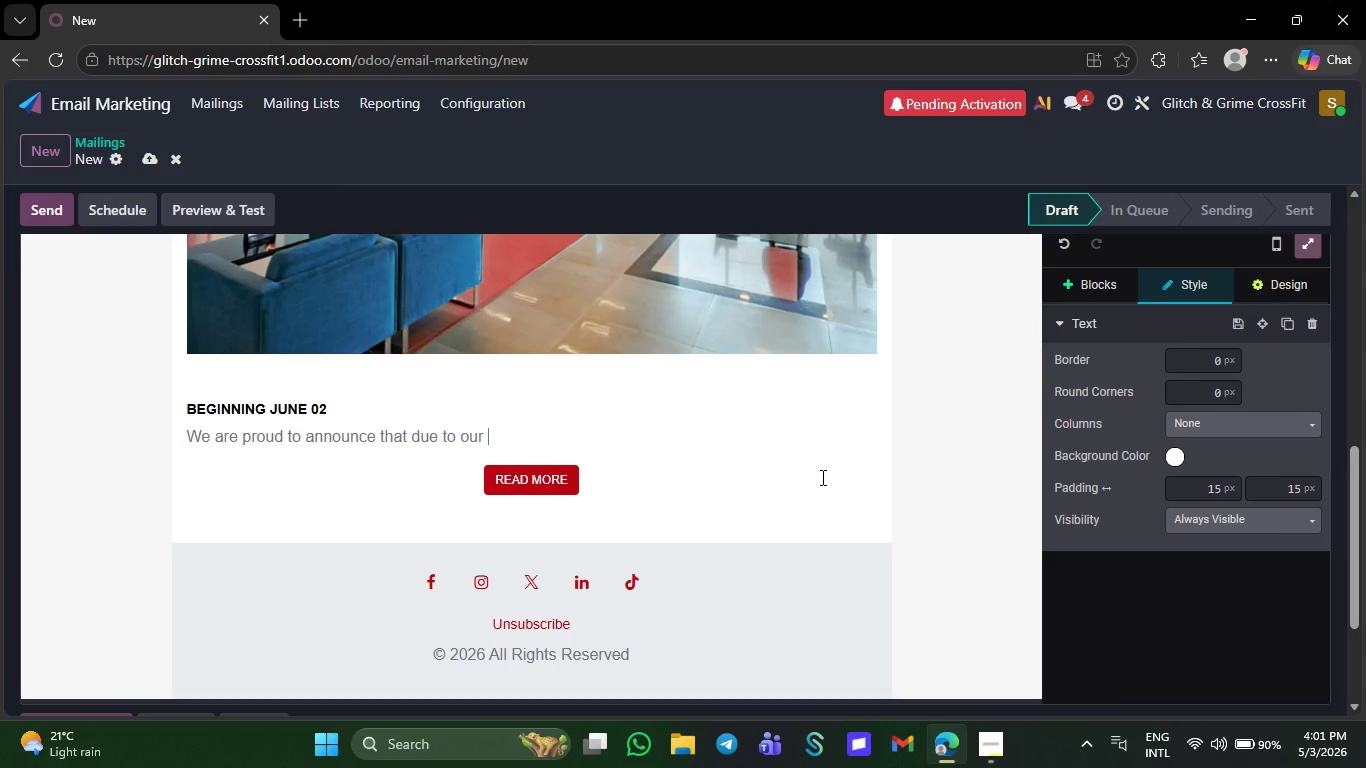 
key(Backspace)
 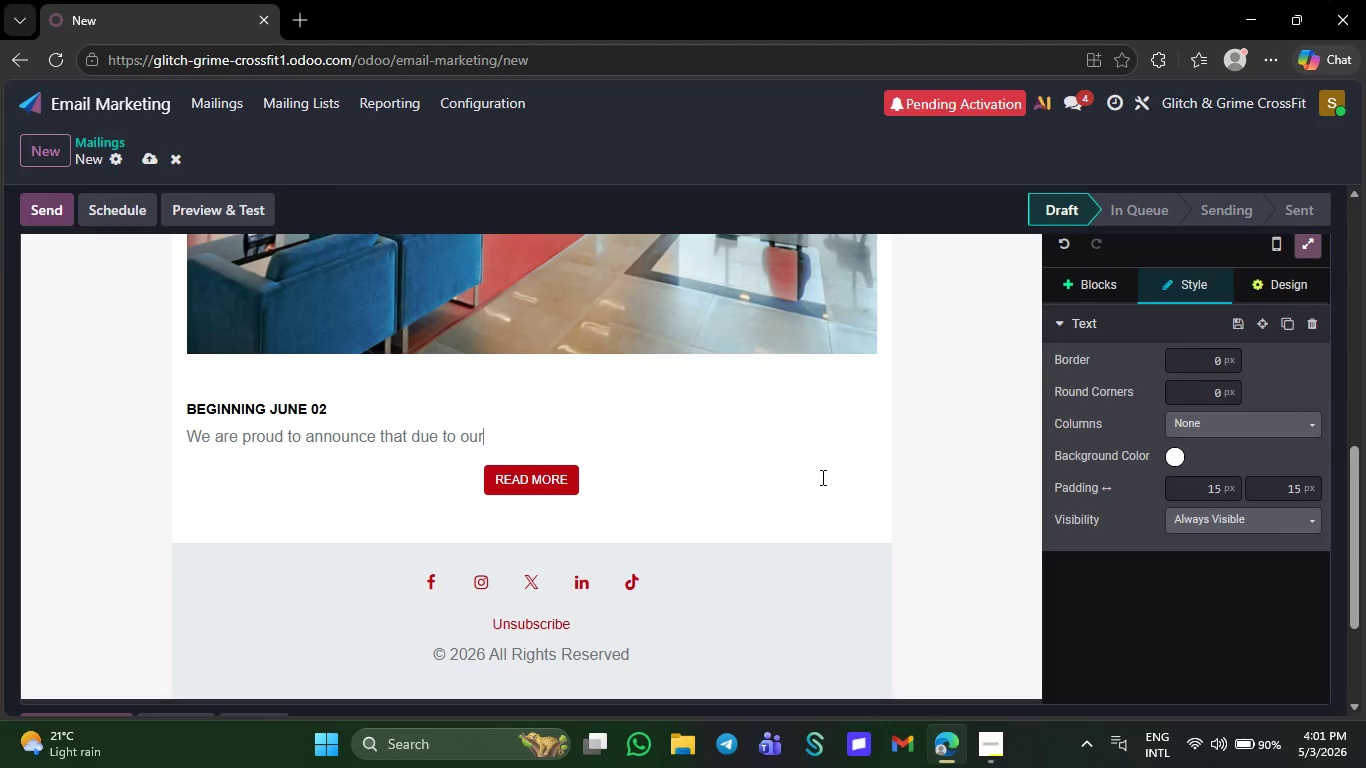 
key(Backspace)
 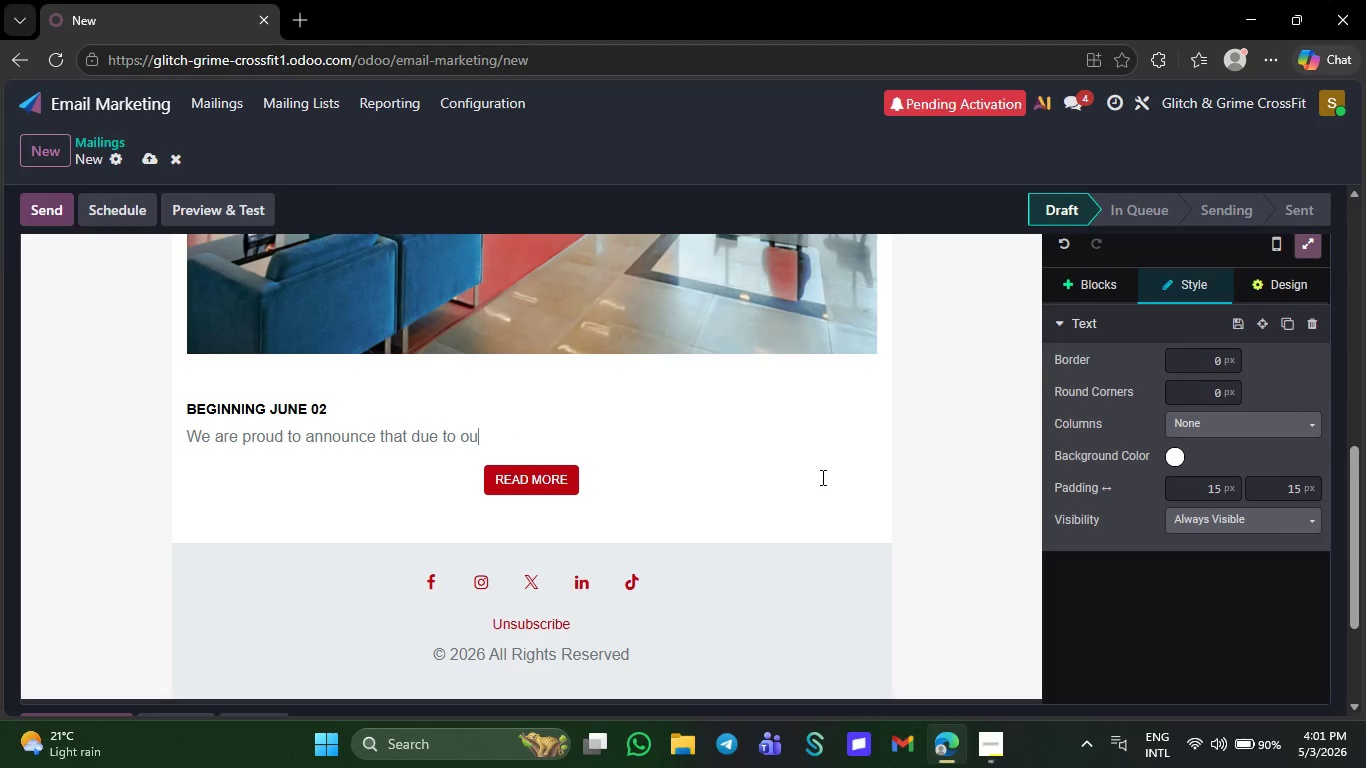 
key(Backspace)
 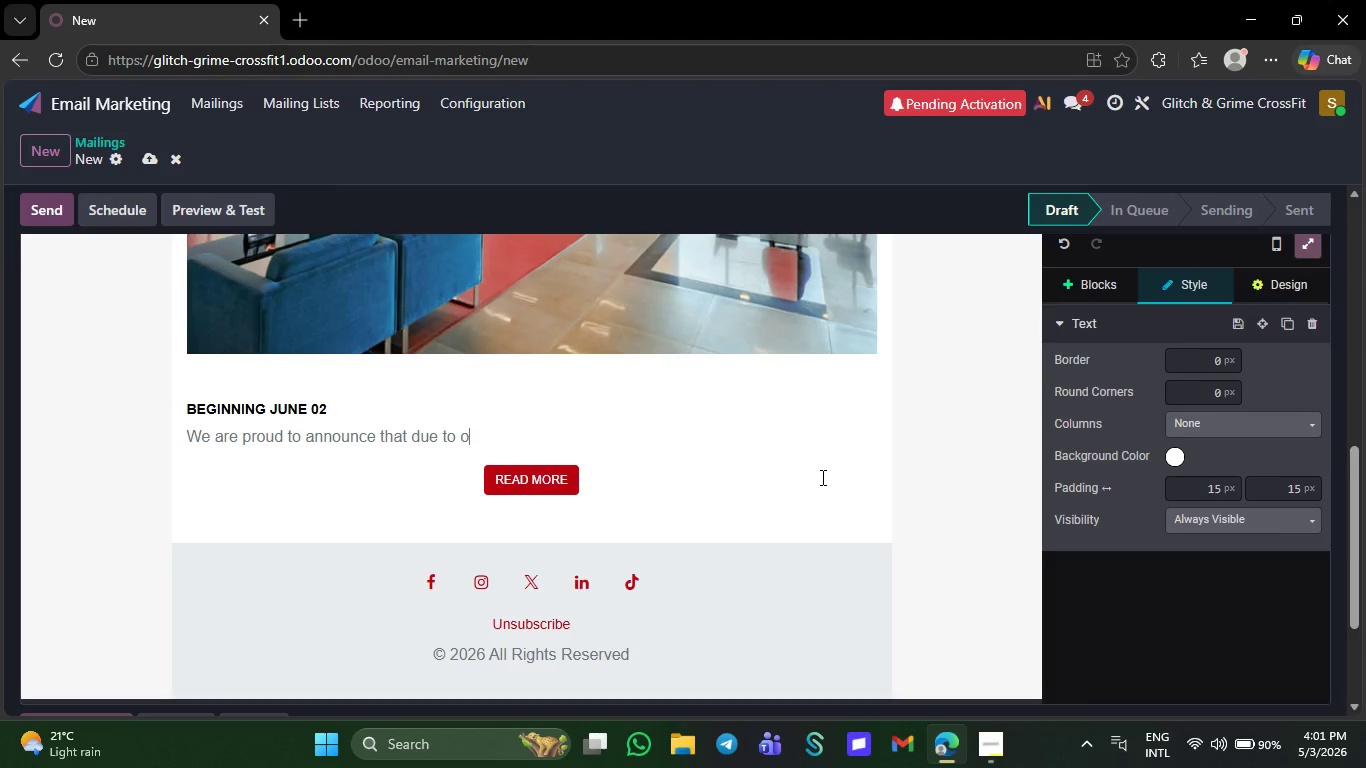 
key(Backspace)
 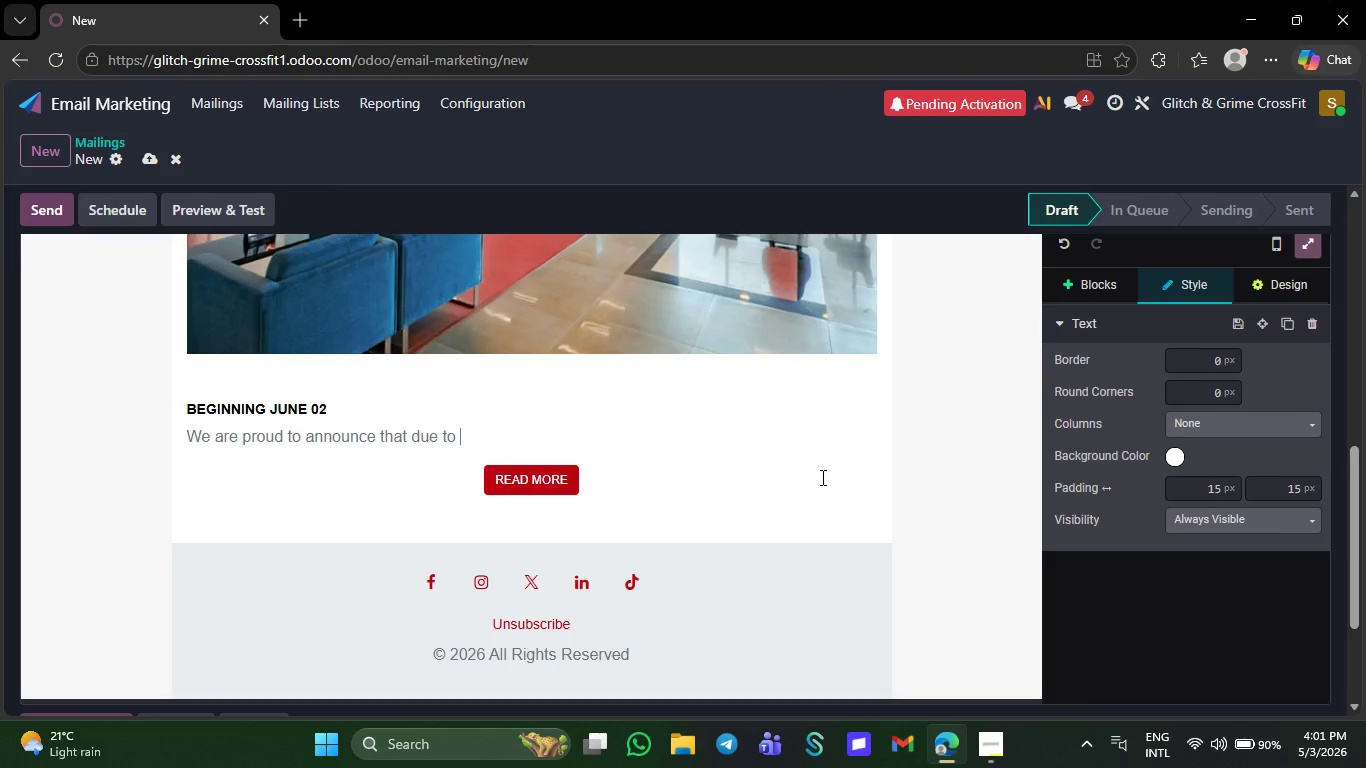 
key(Backspace)
 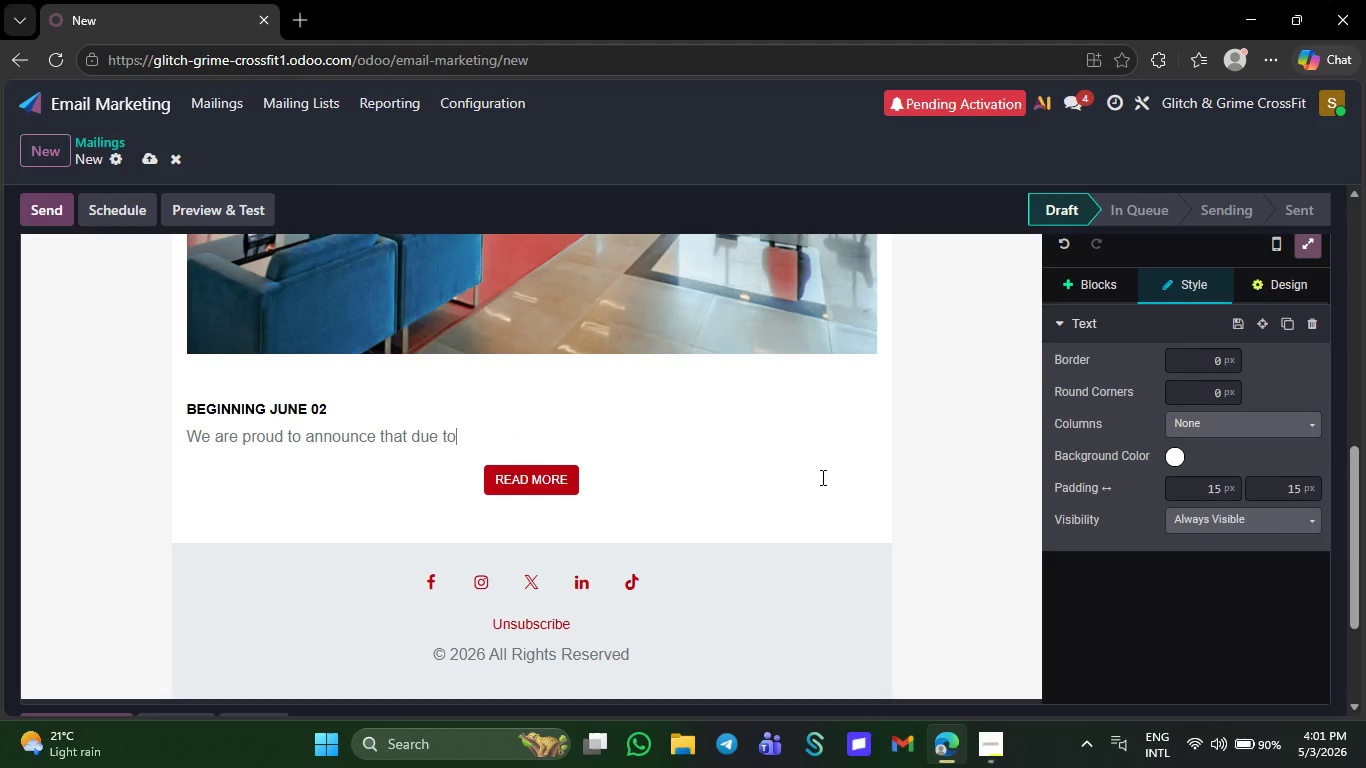 
key(Backspace)
 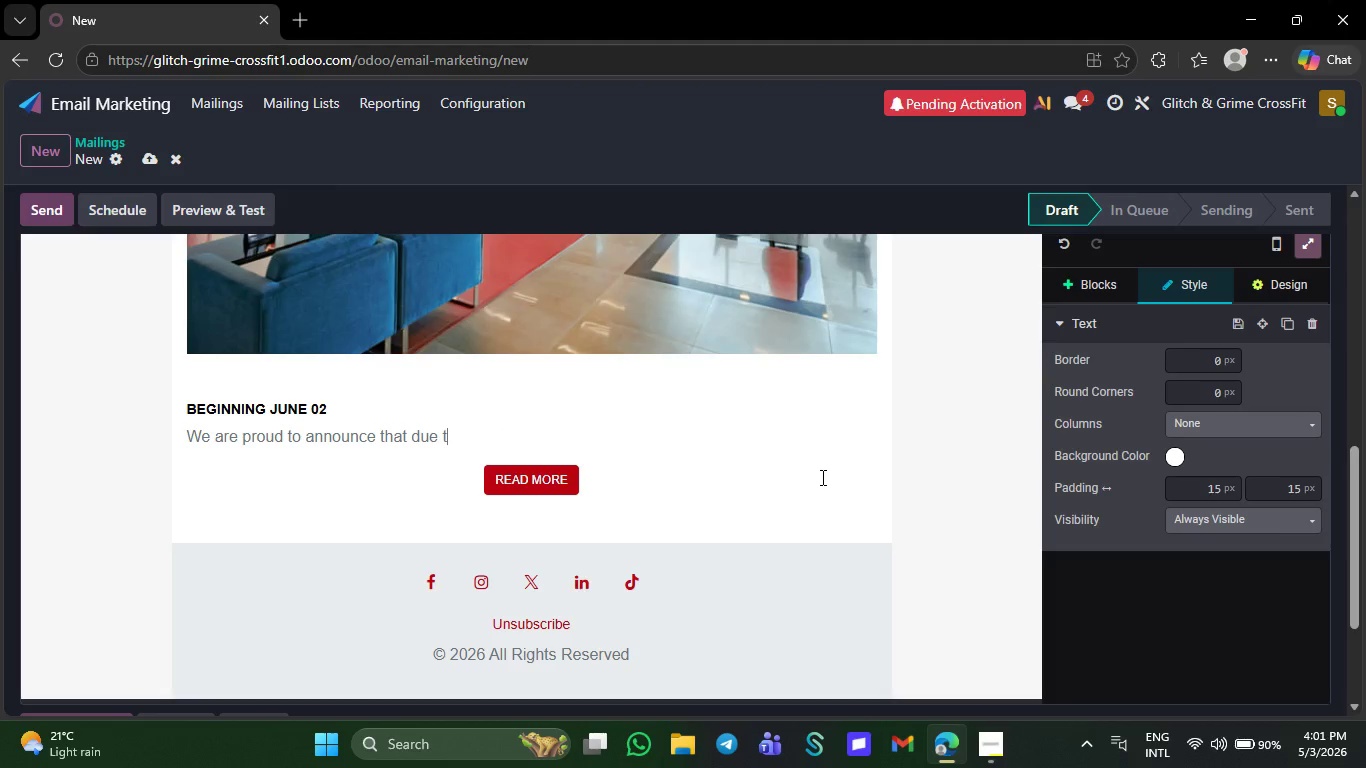 
key(Backspace)
 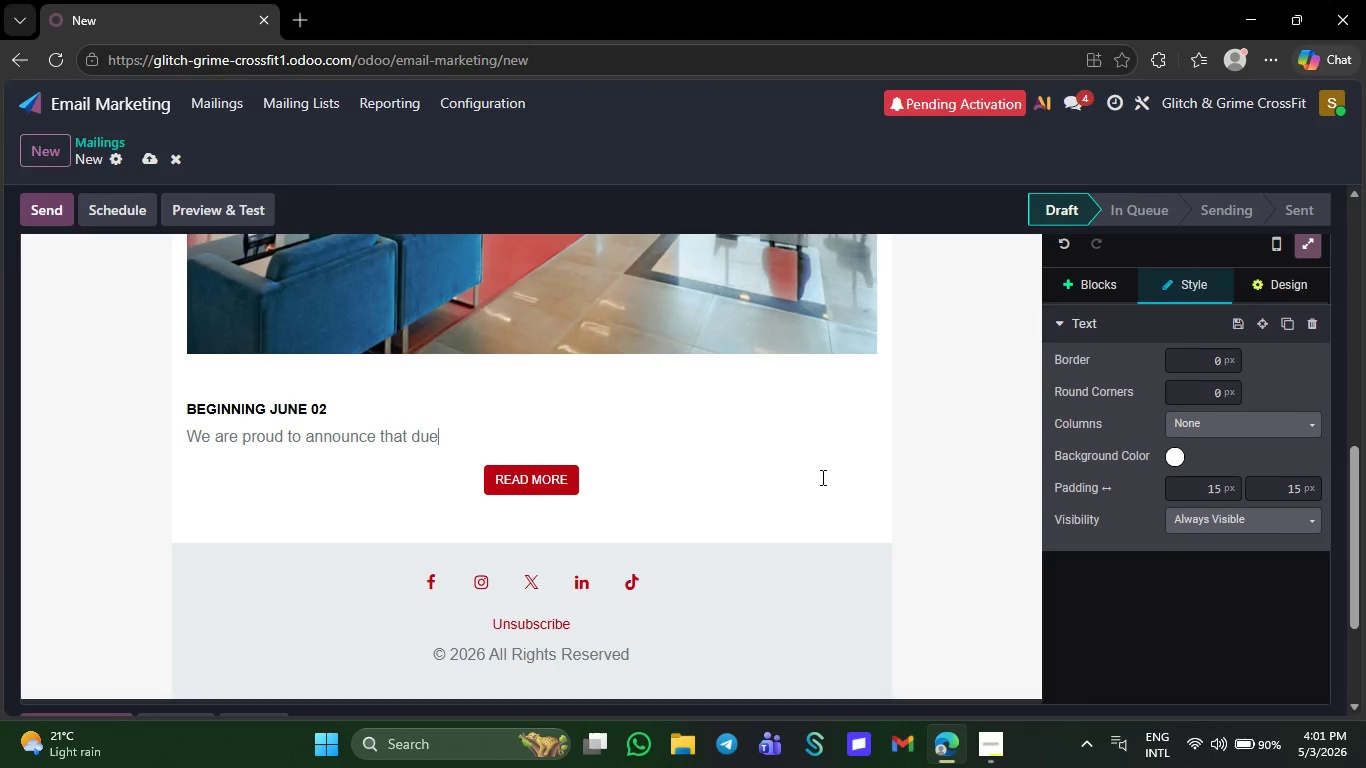 
key(Backspace)
 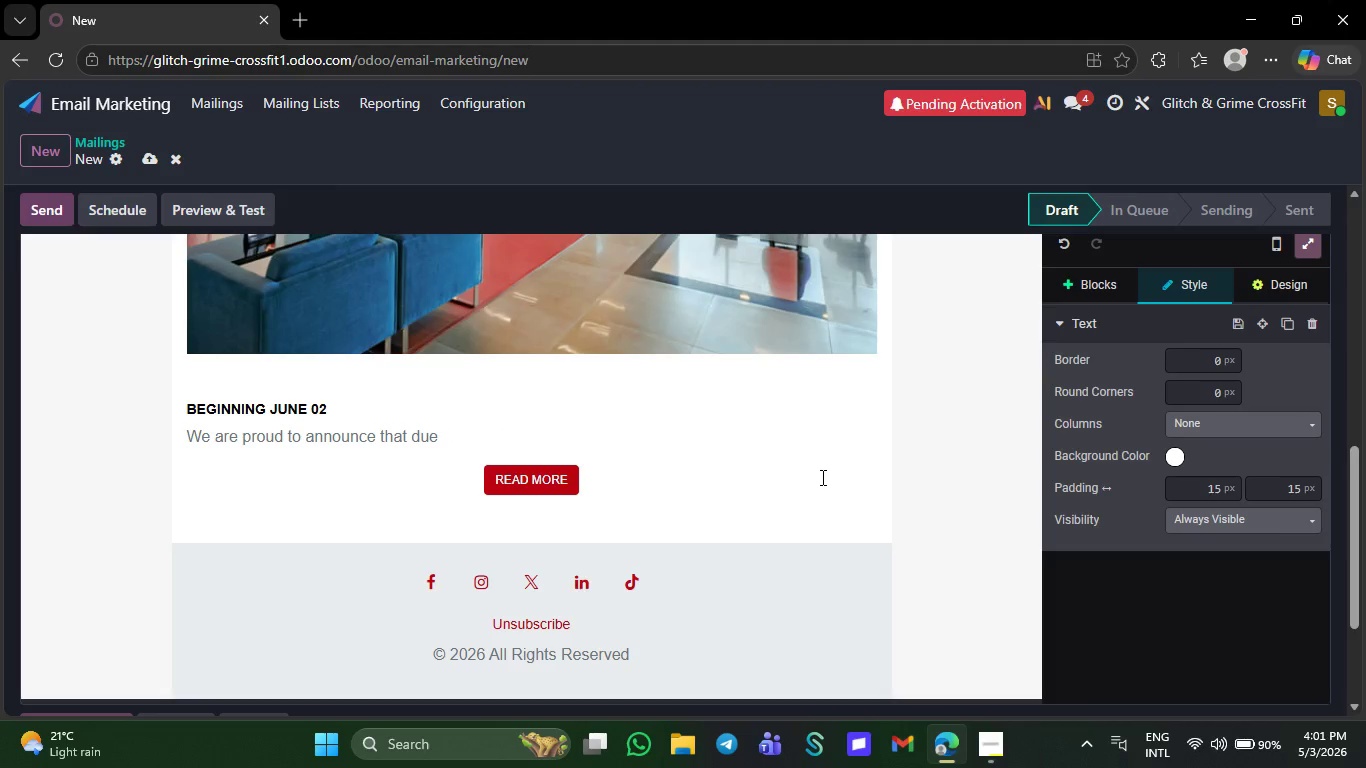 
key(Backspace)
 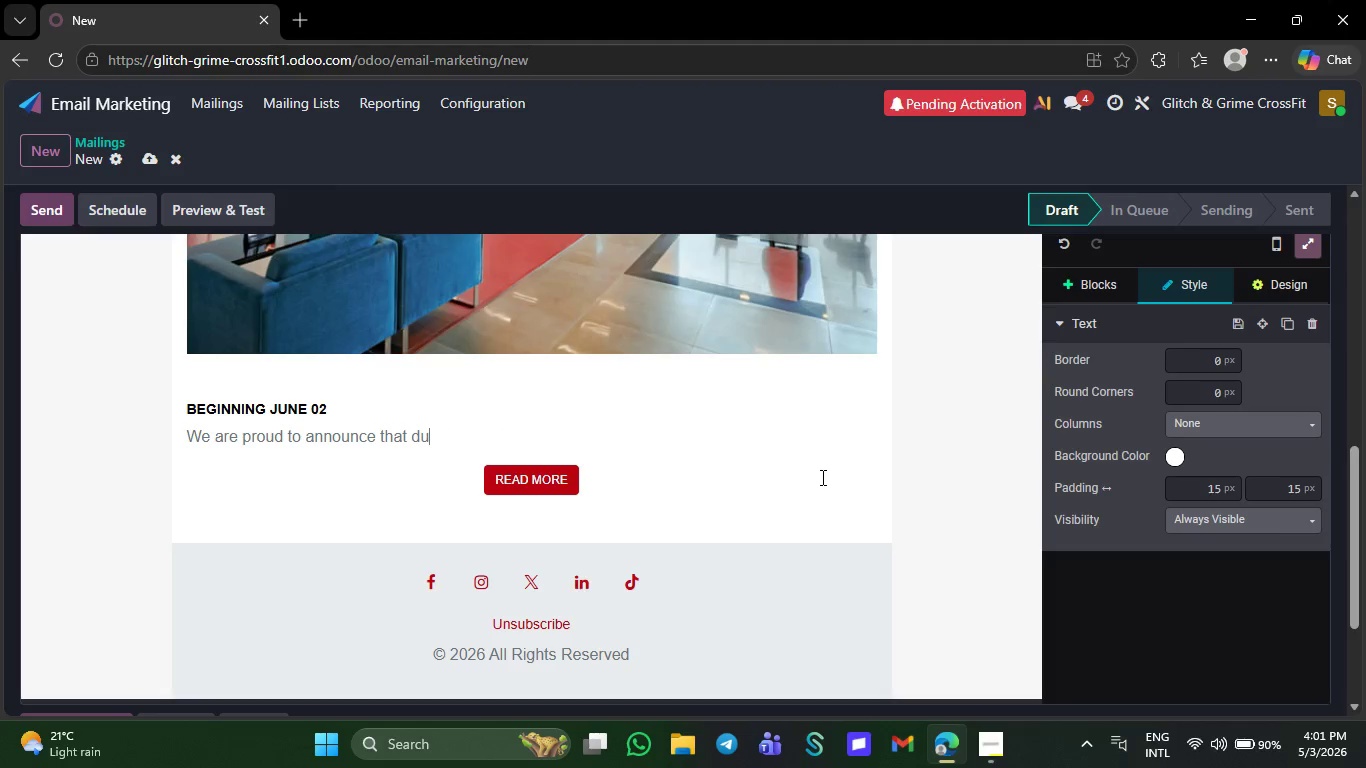 
key(Backspace)
 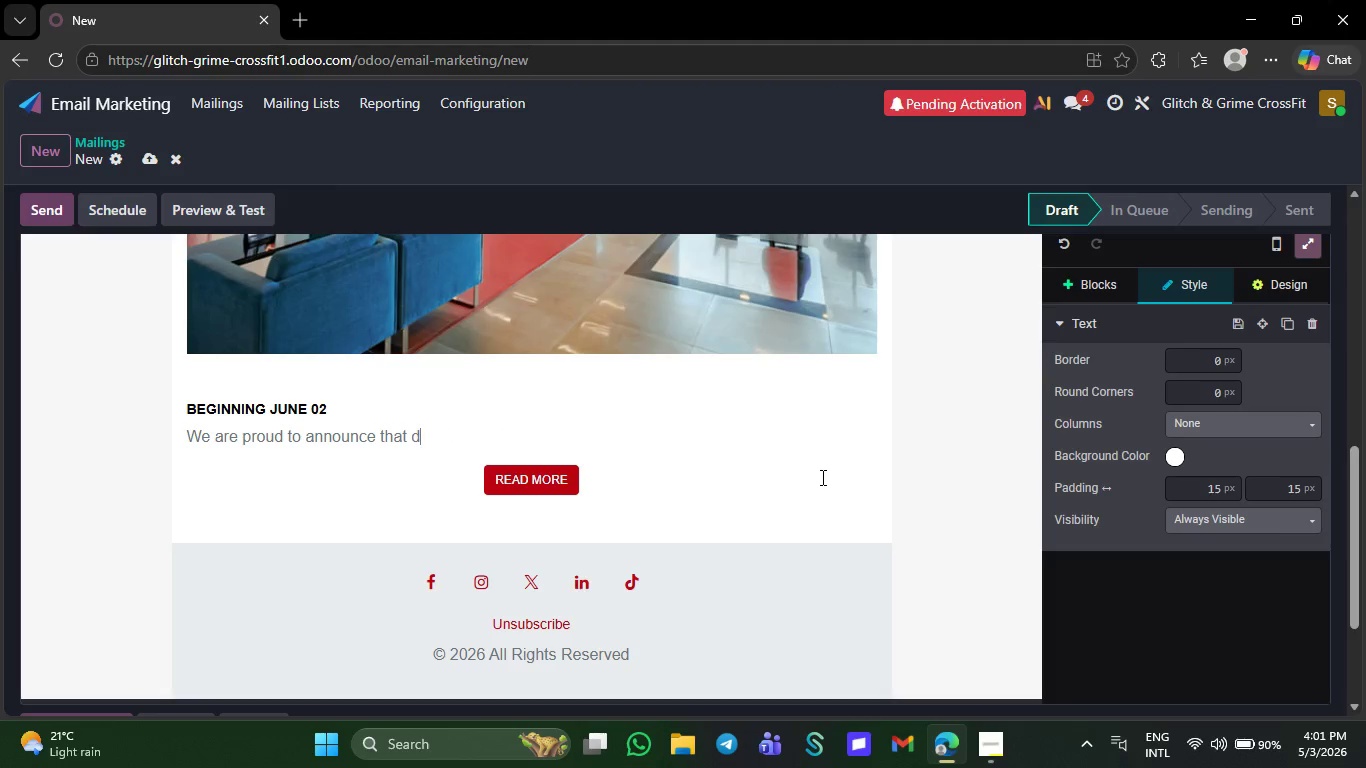 
key(Backspace)
 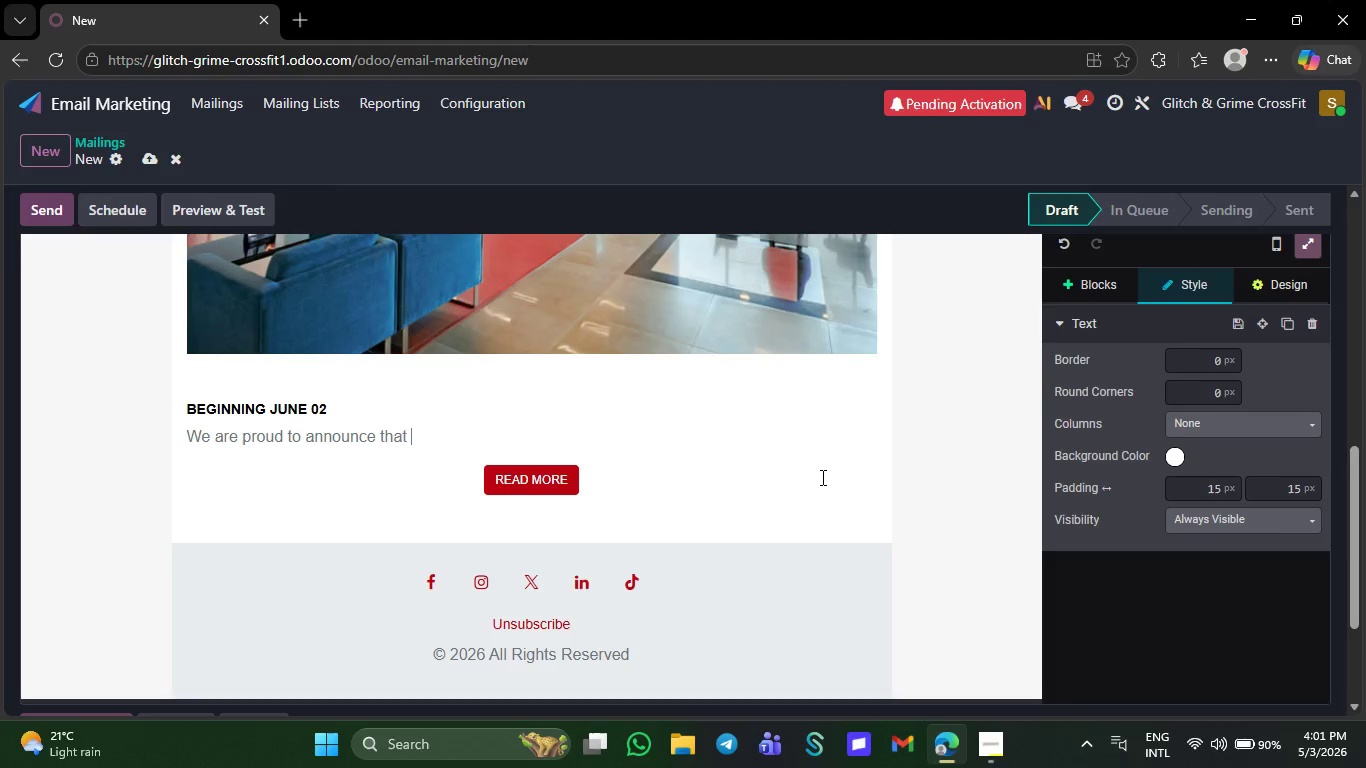 
key(Backspace)
 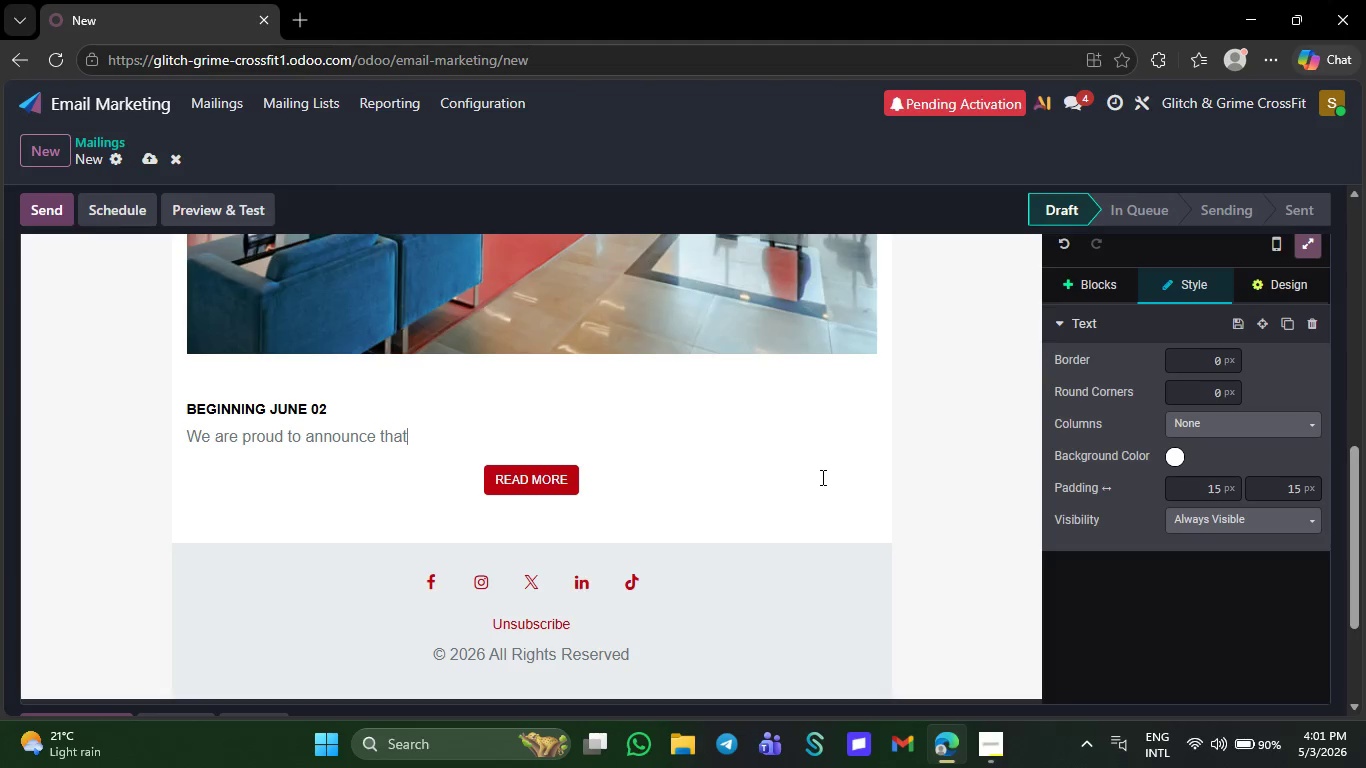 
key(Backspace)
 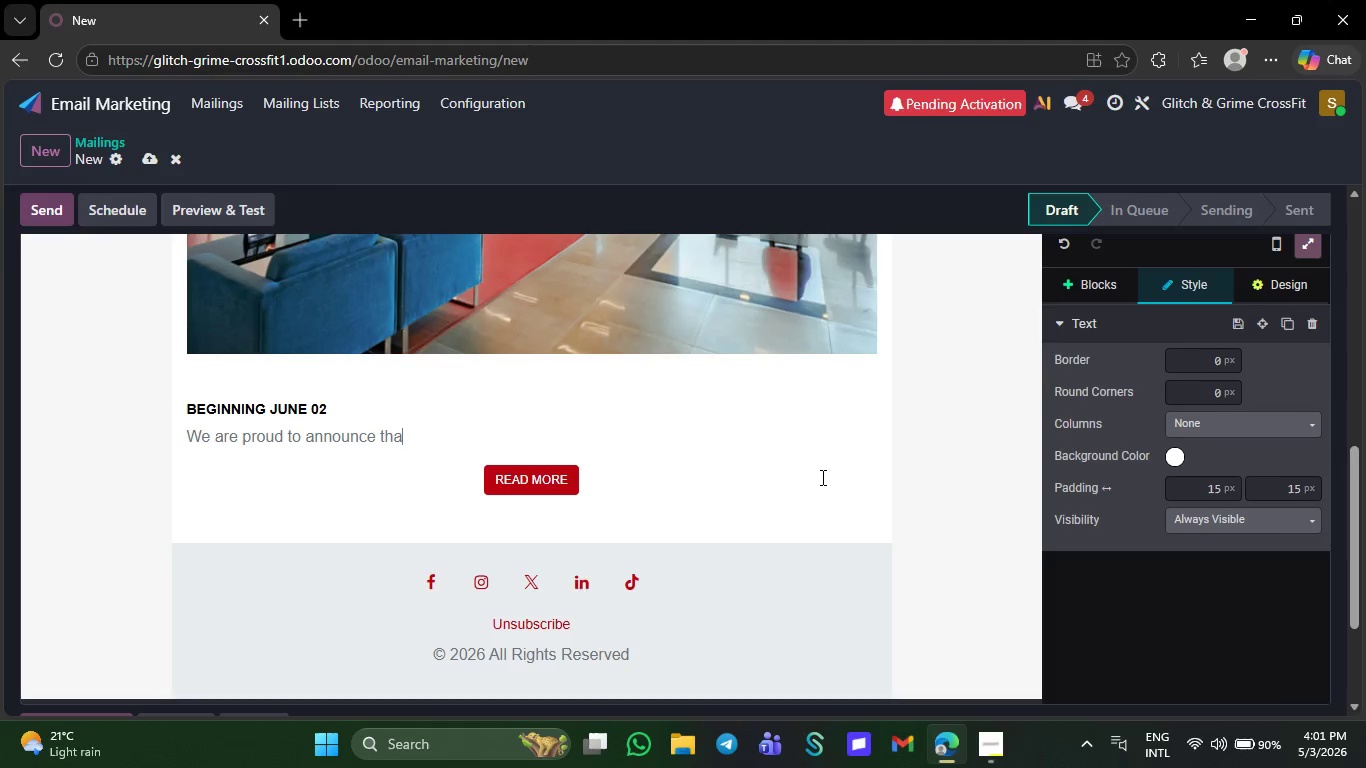 
key(Backspace)
 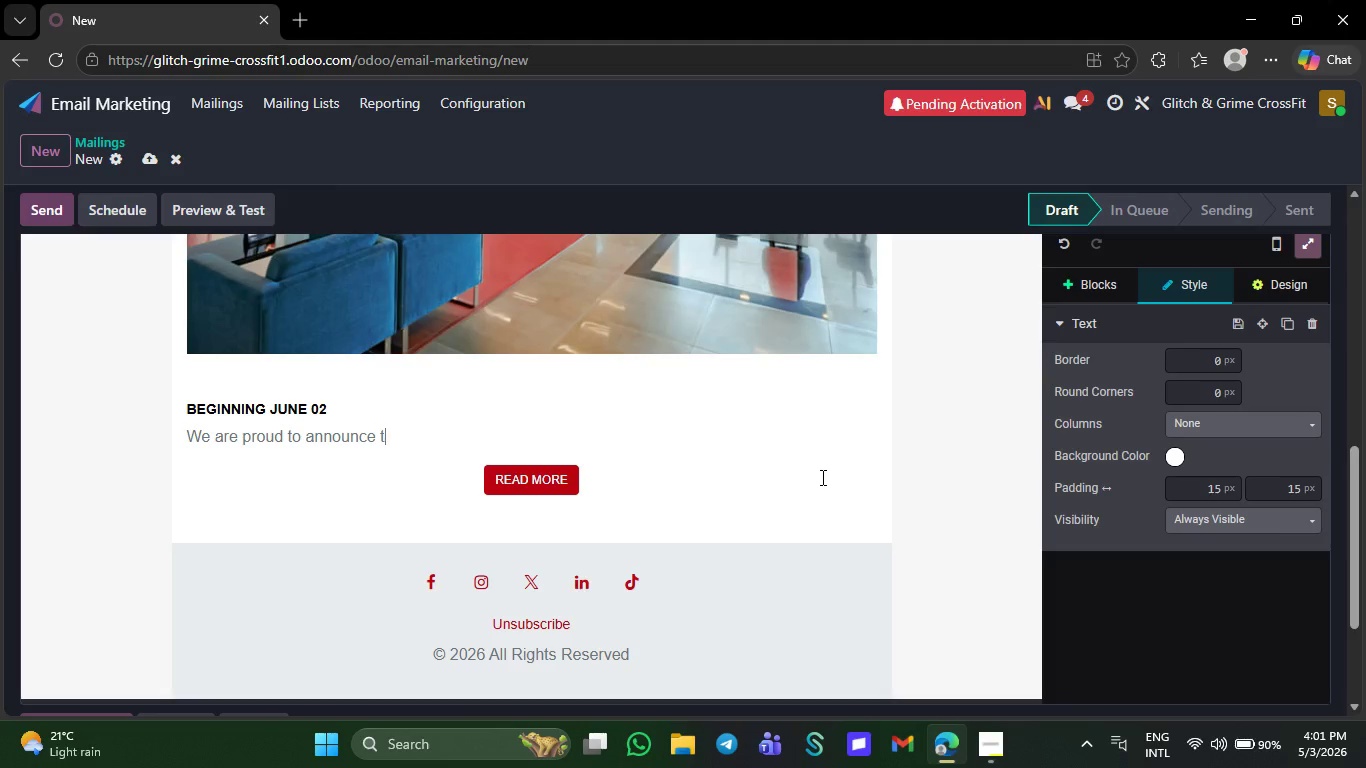 
key(Backspace)
 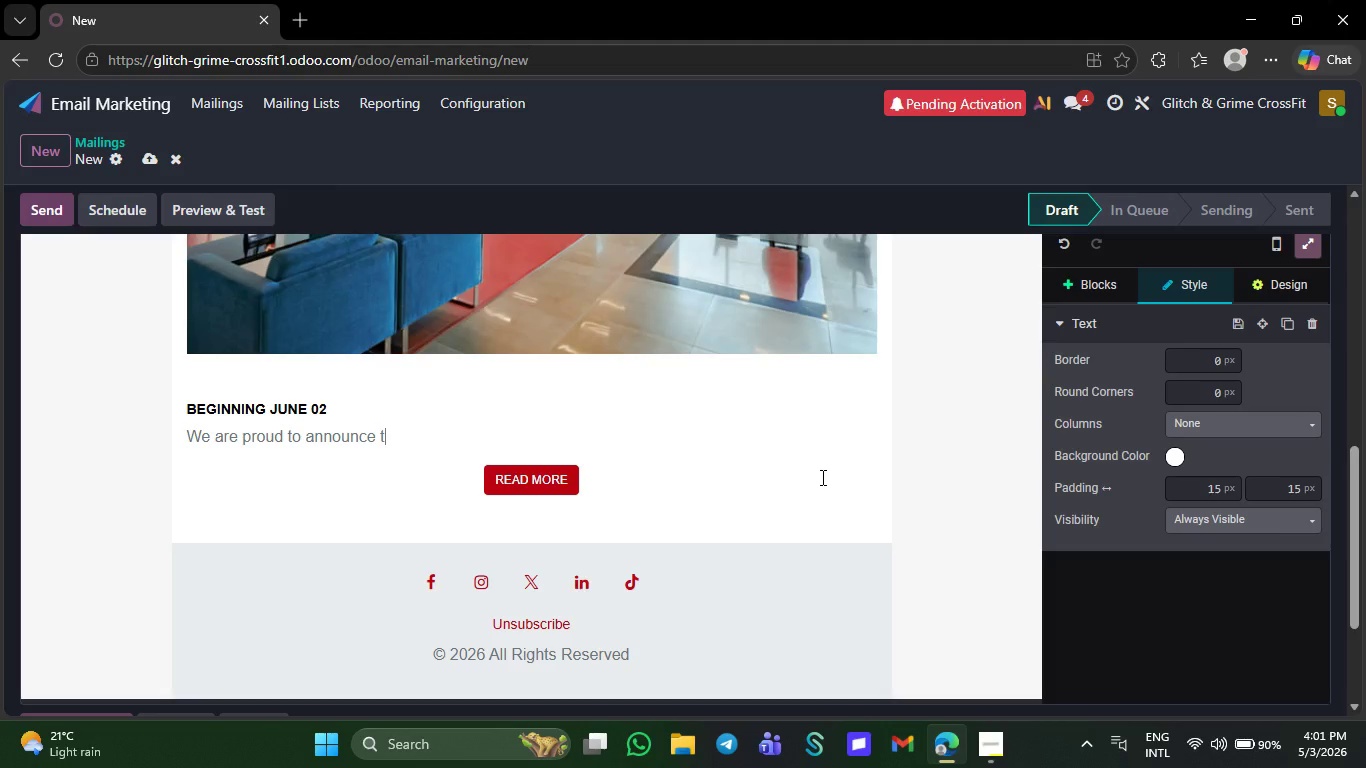 
key(Backspace)
 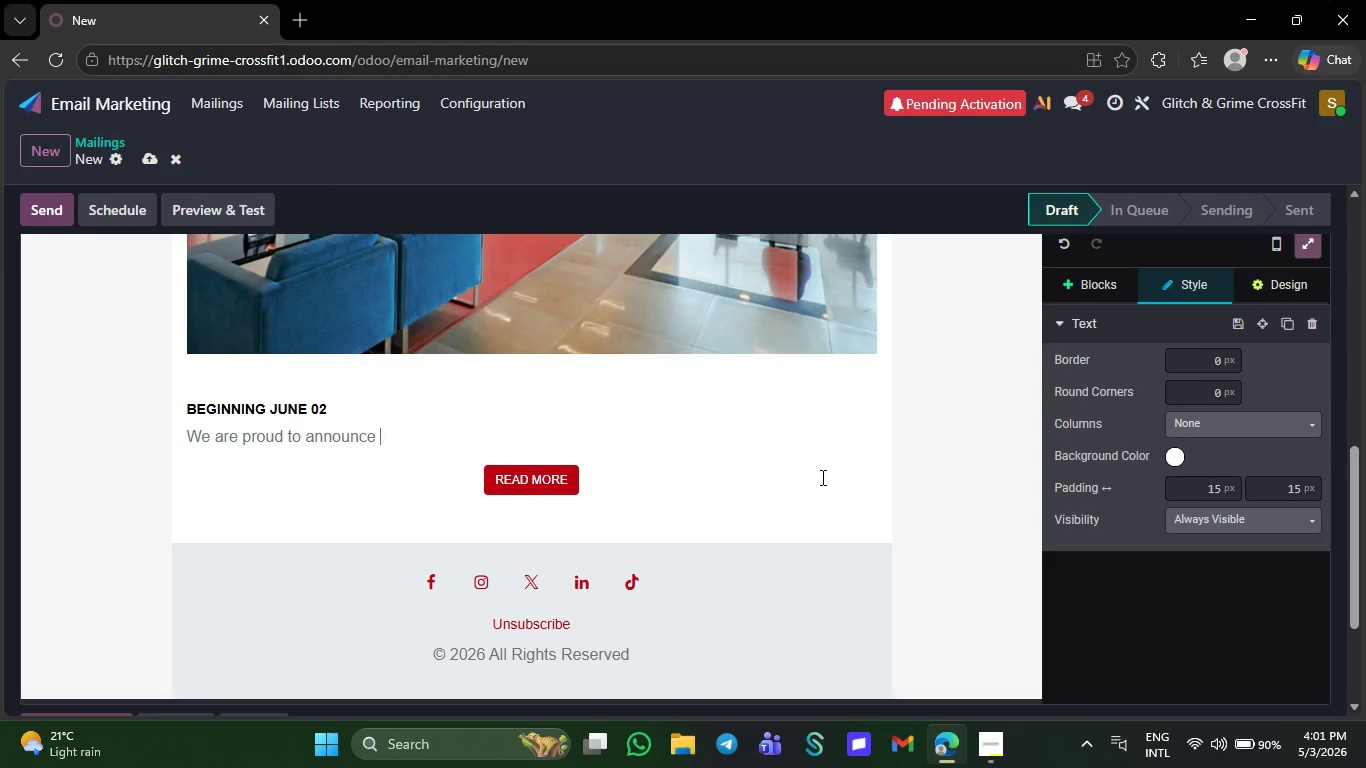 
key(Backspace)
 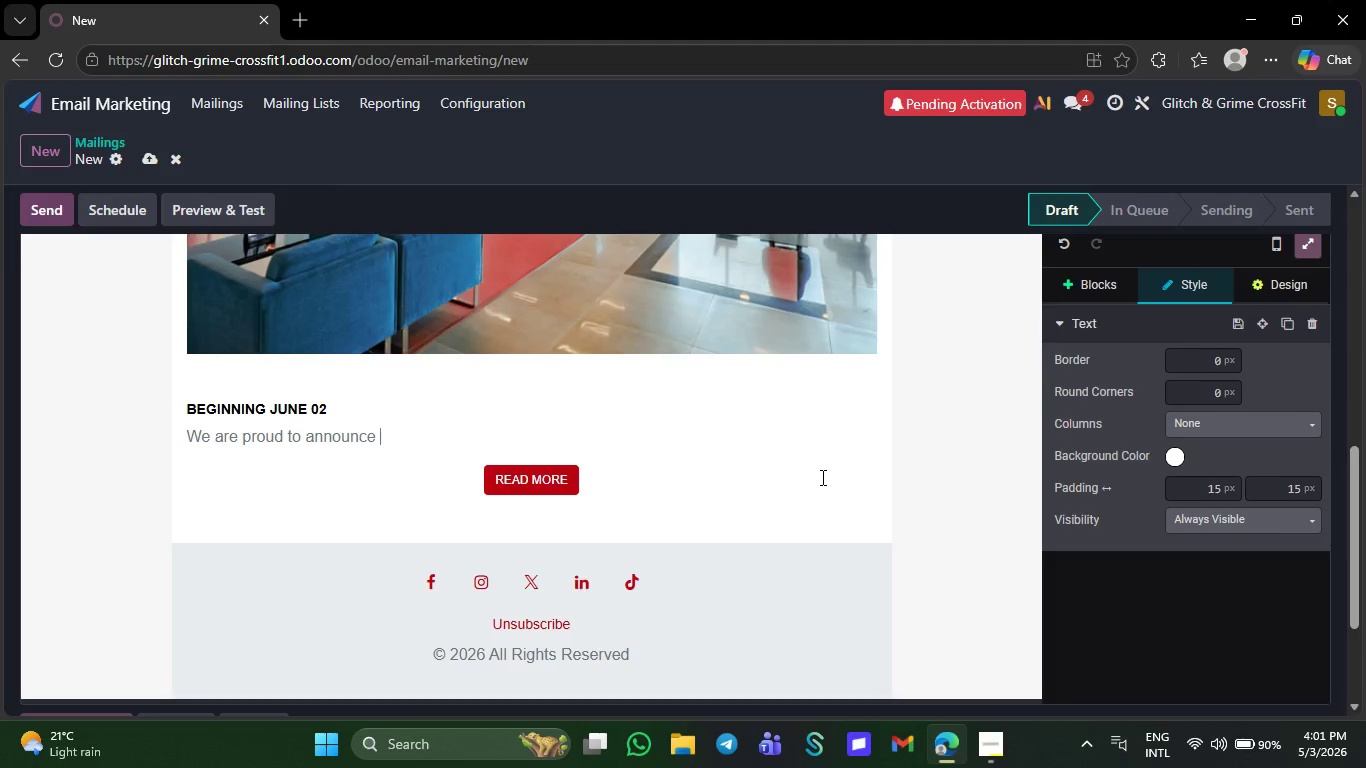 
key(Backspace)
 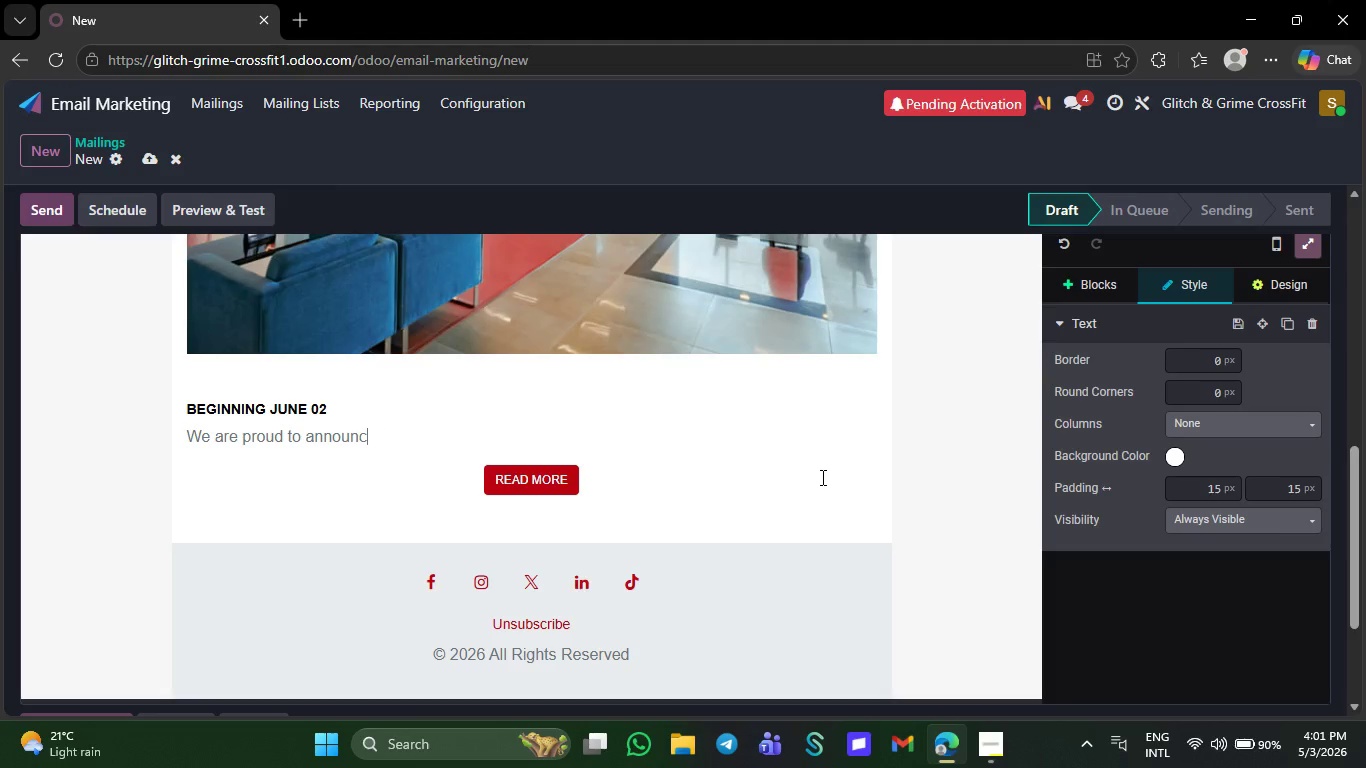 
key(Backspace)
 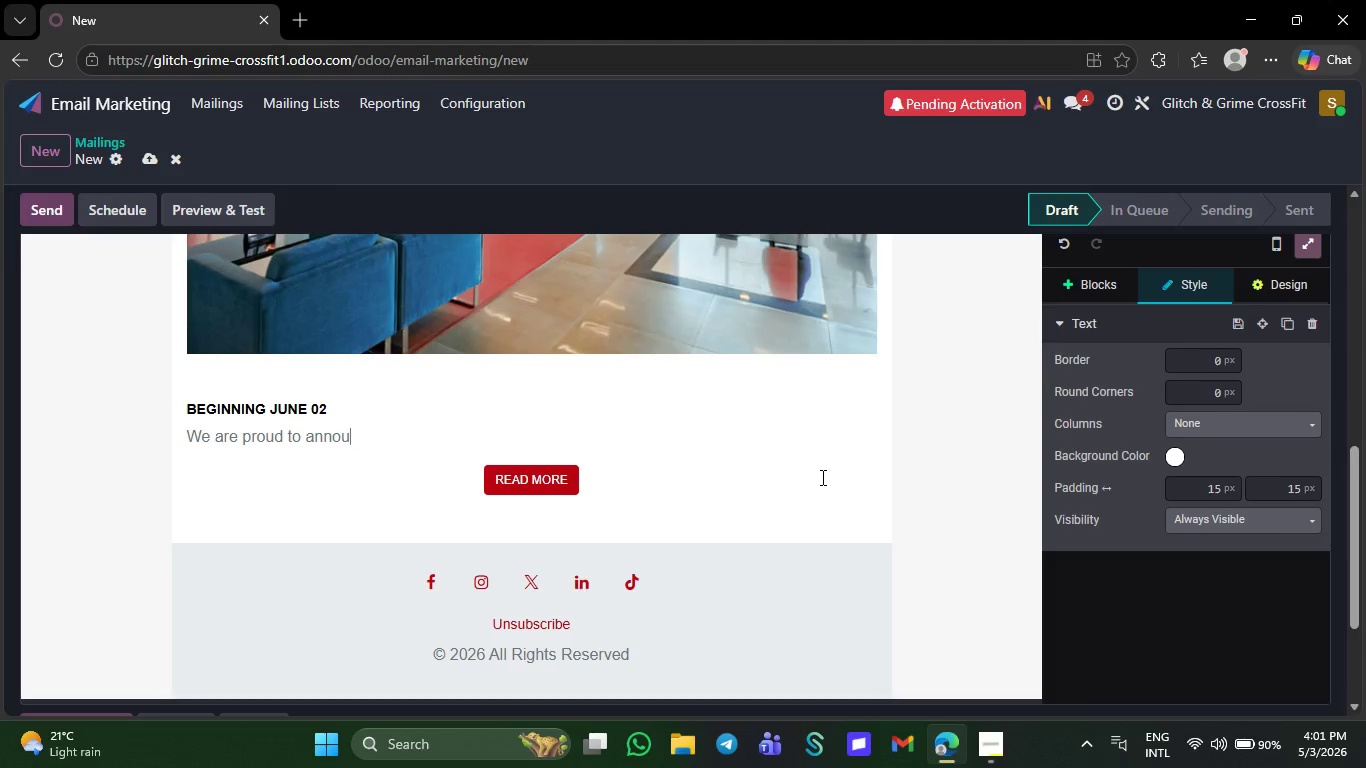 
key(Backspace)
 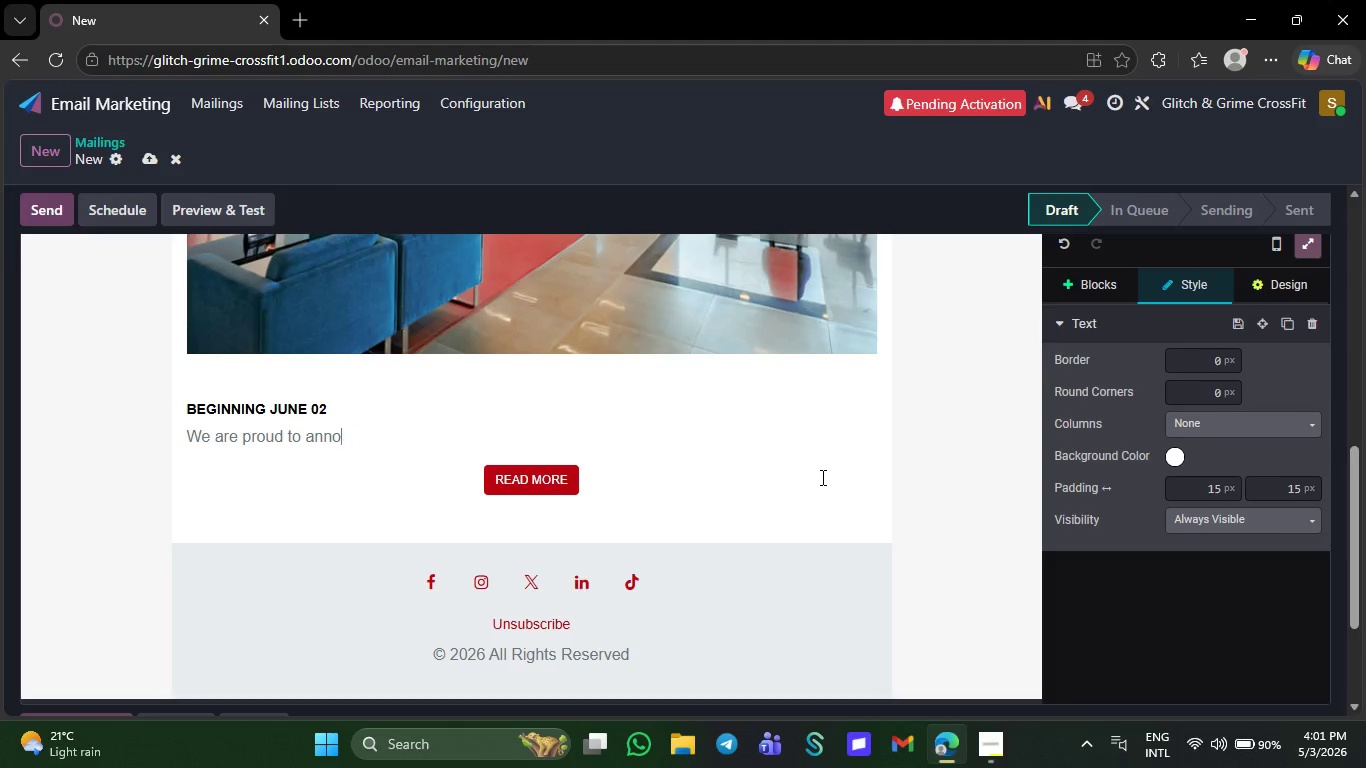 
key(Backspace)
 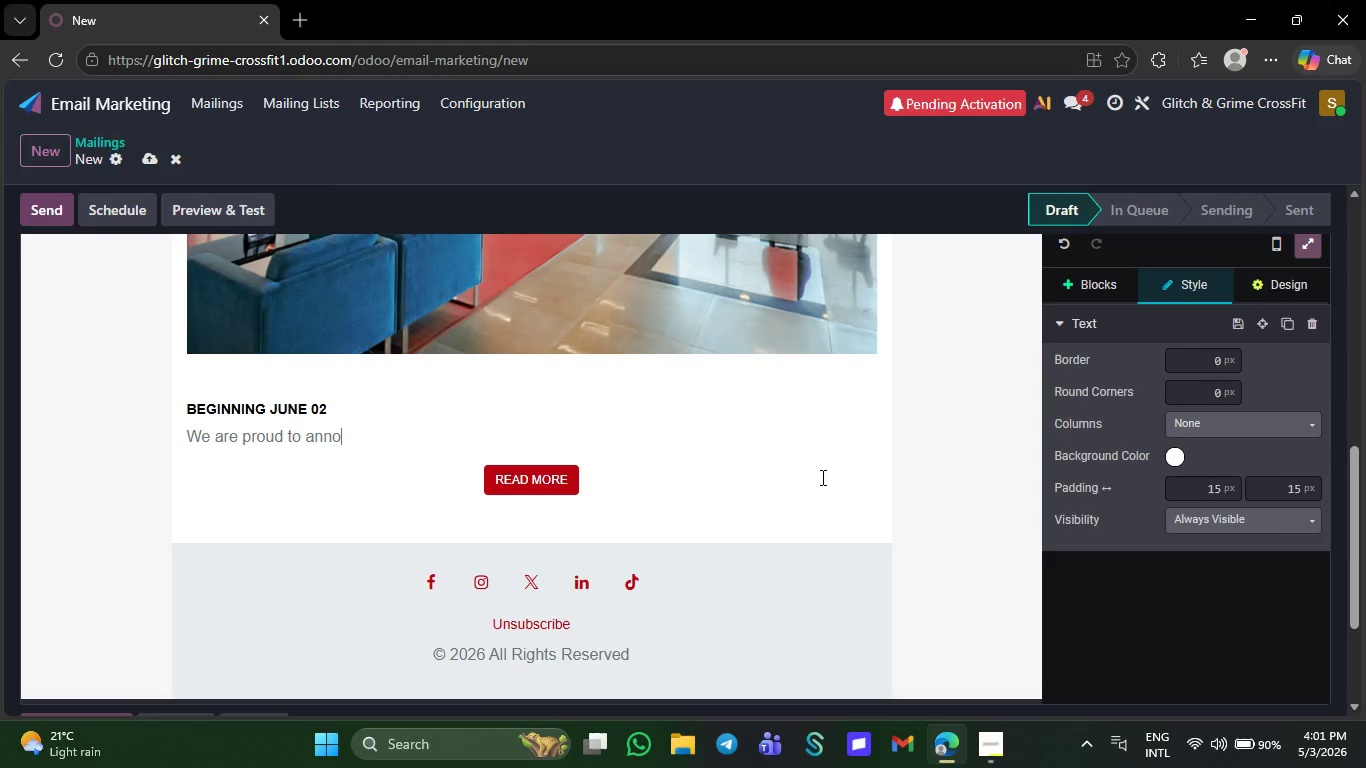 
key(Backspace)
 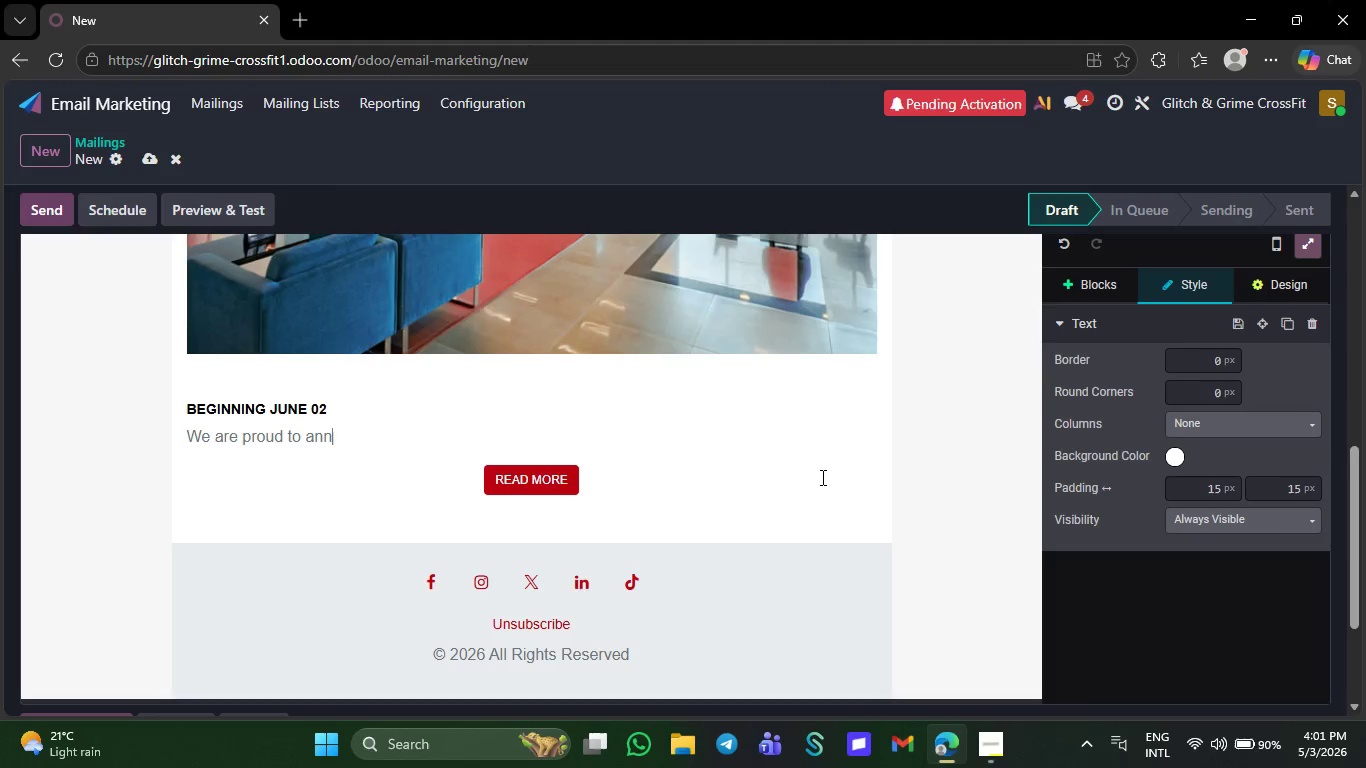 
key(Backspace)
 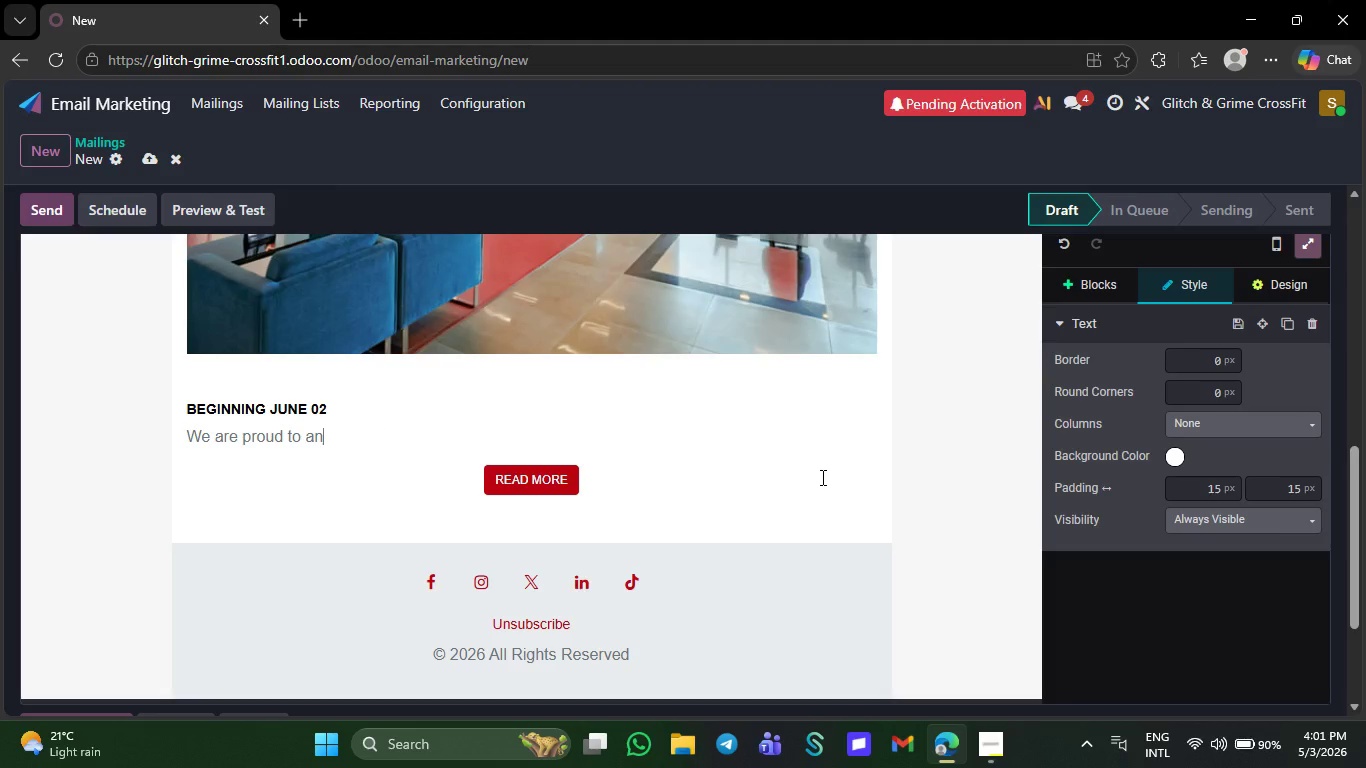 
key(Backspace)
 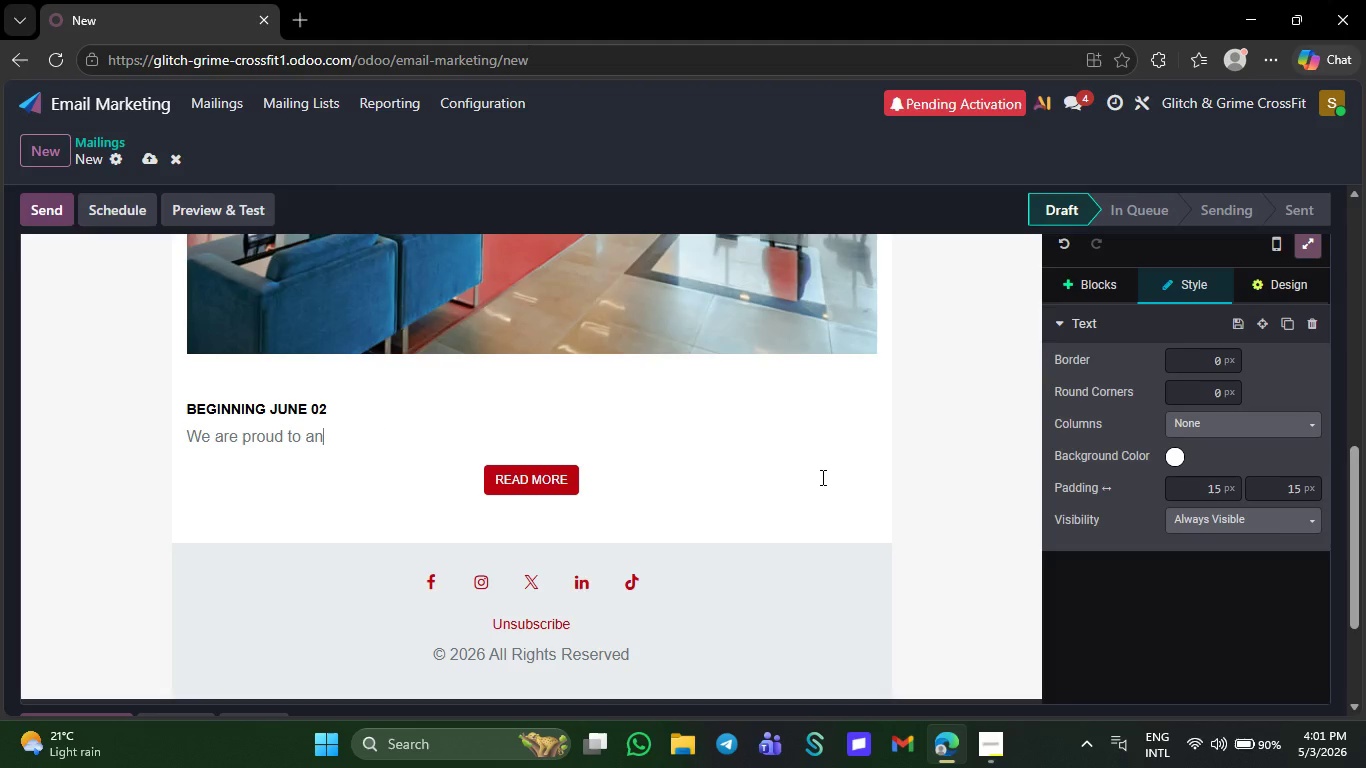 
key(Backspace)
 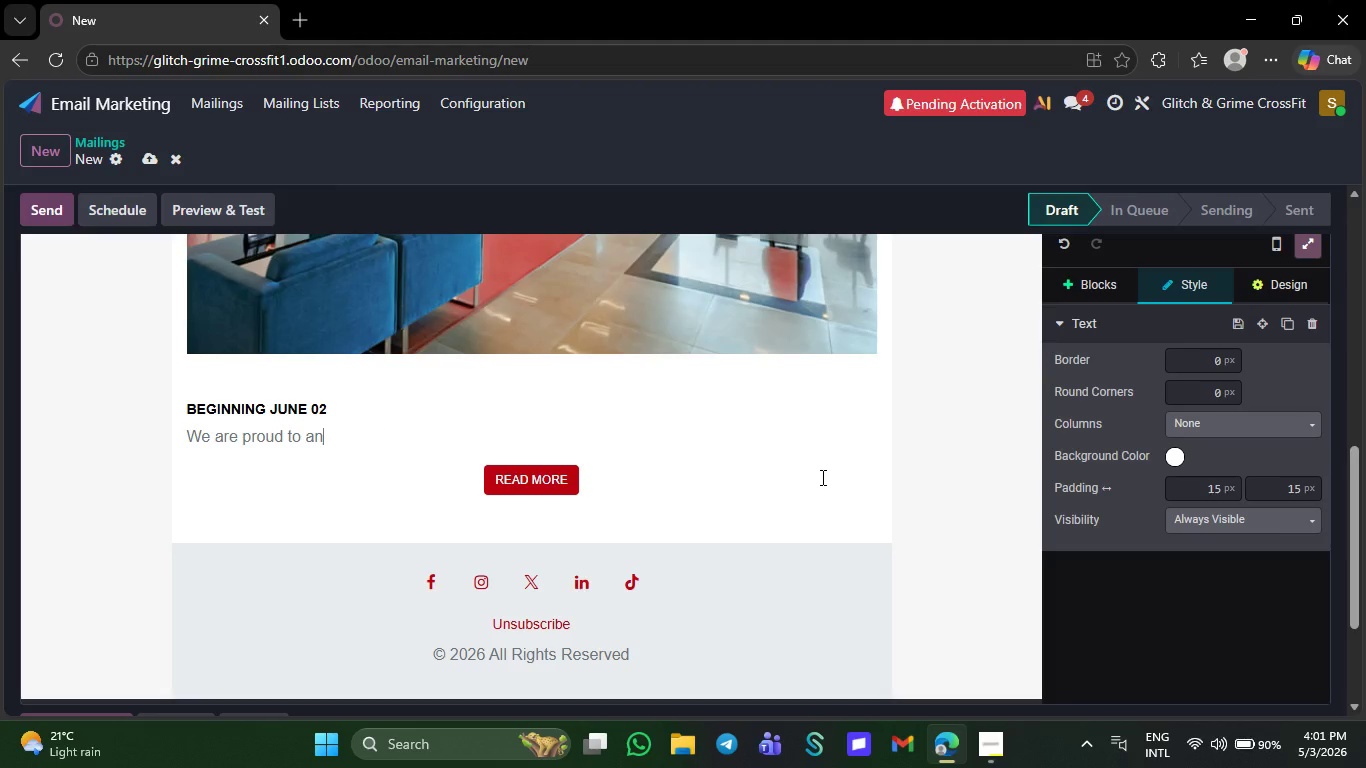 
key(Backspace)
 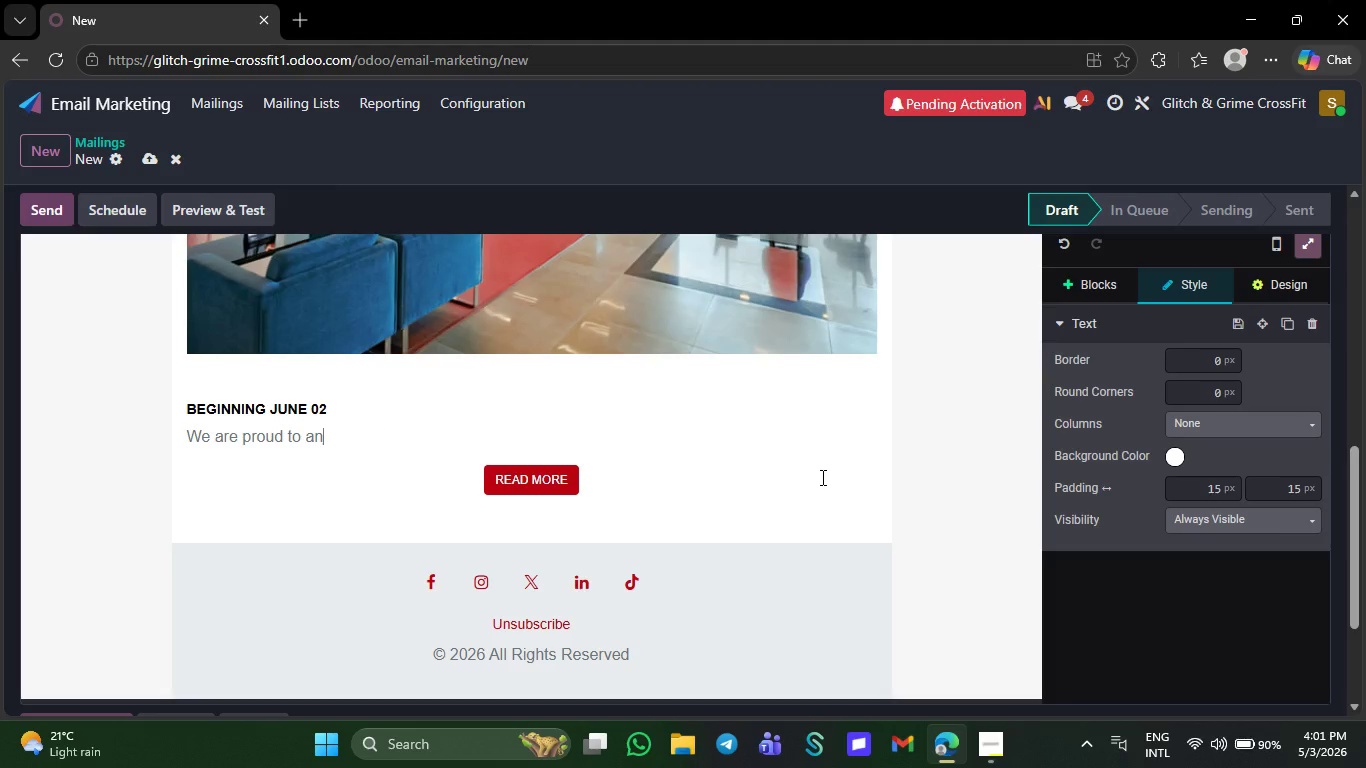 
key(Backspace)
 